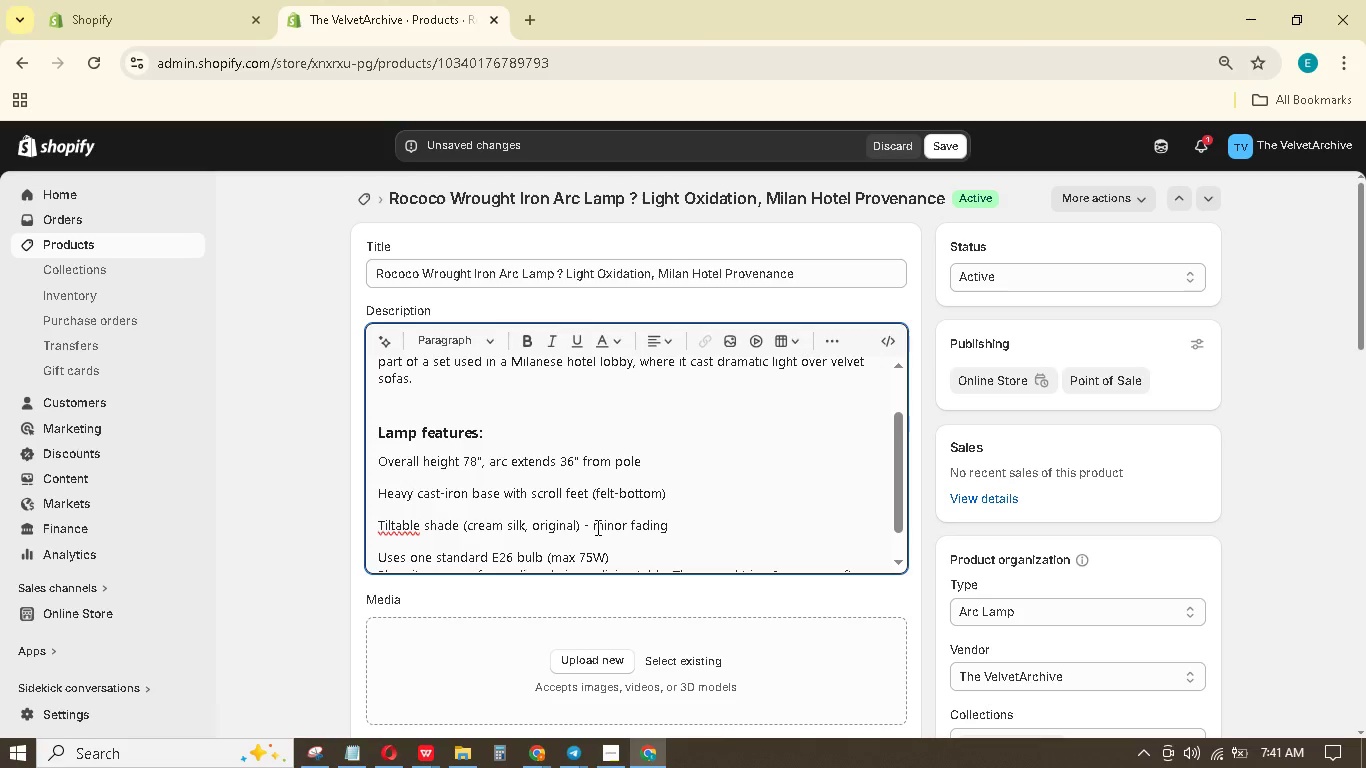 
scroll: coordinate [598, 528], scroll_direction: down, amount: 1.0
 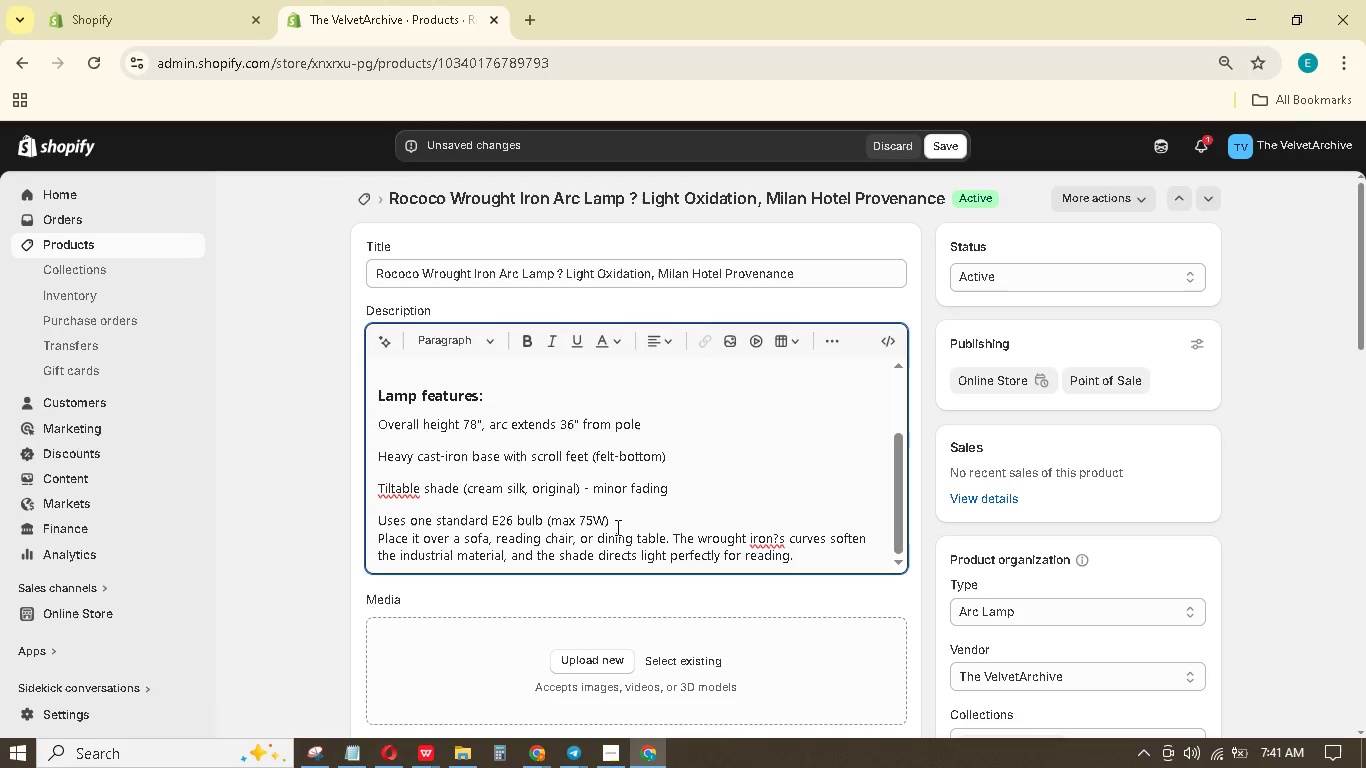 
left_click([616, 527])
 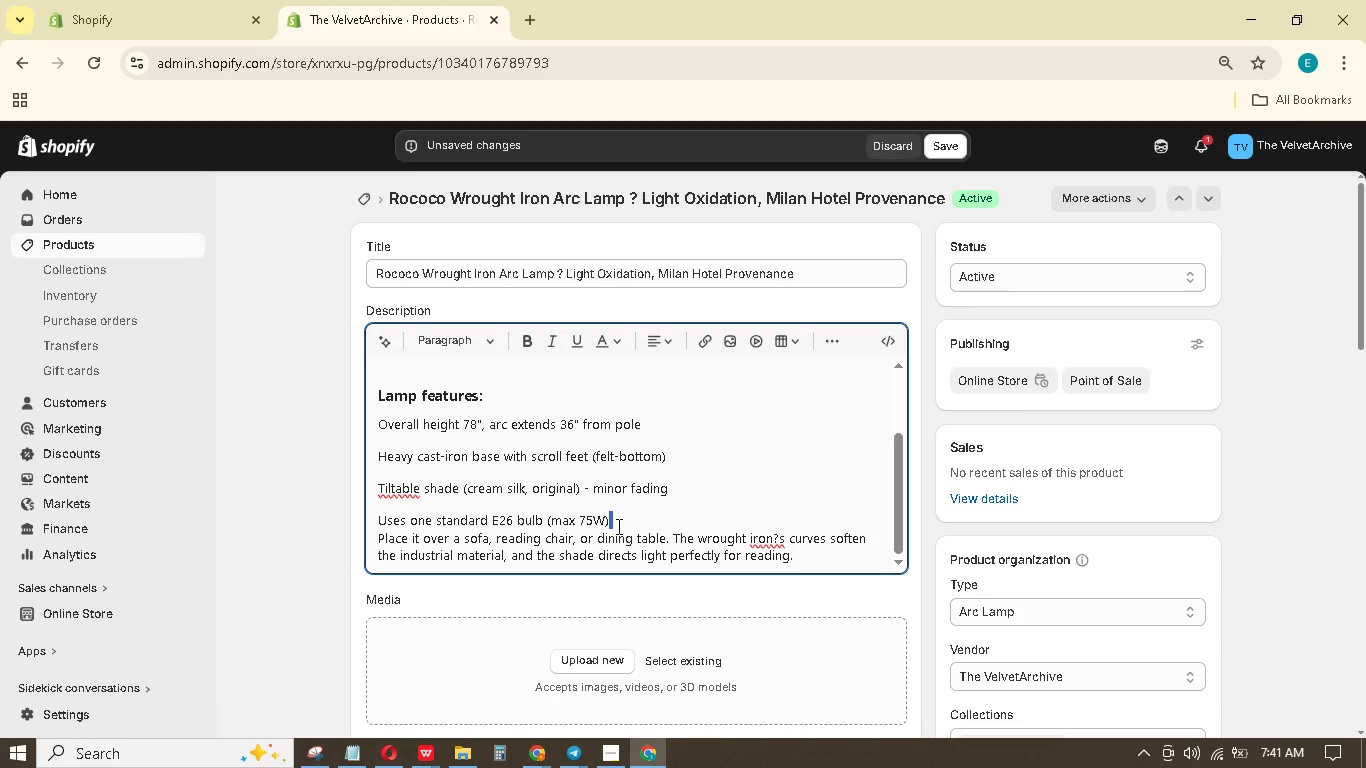 
key(Enter)
 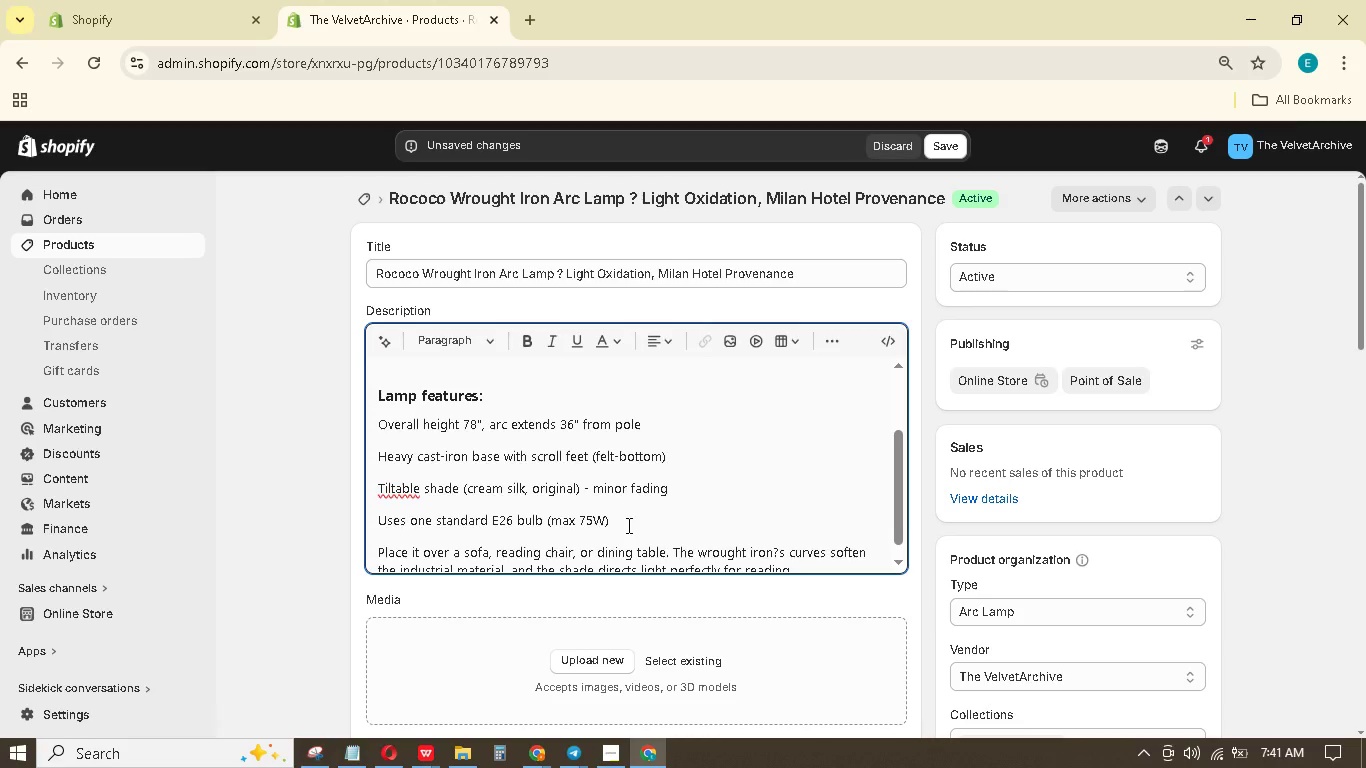 
scroll: coordinate [635, 528], scroll_direction: down, amount: 2.0
 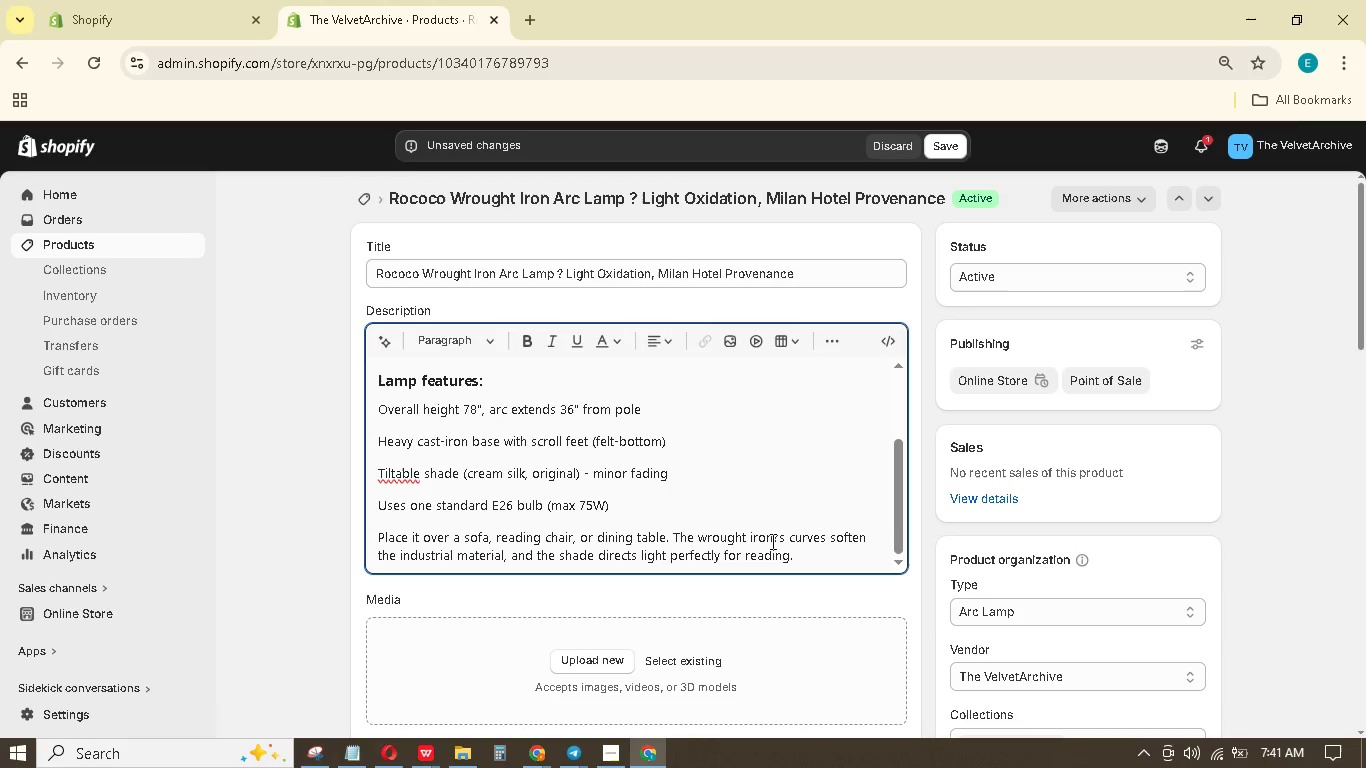 
left_click([778, 543])
 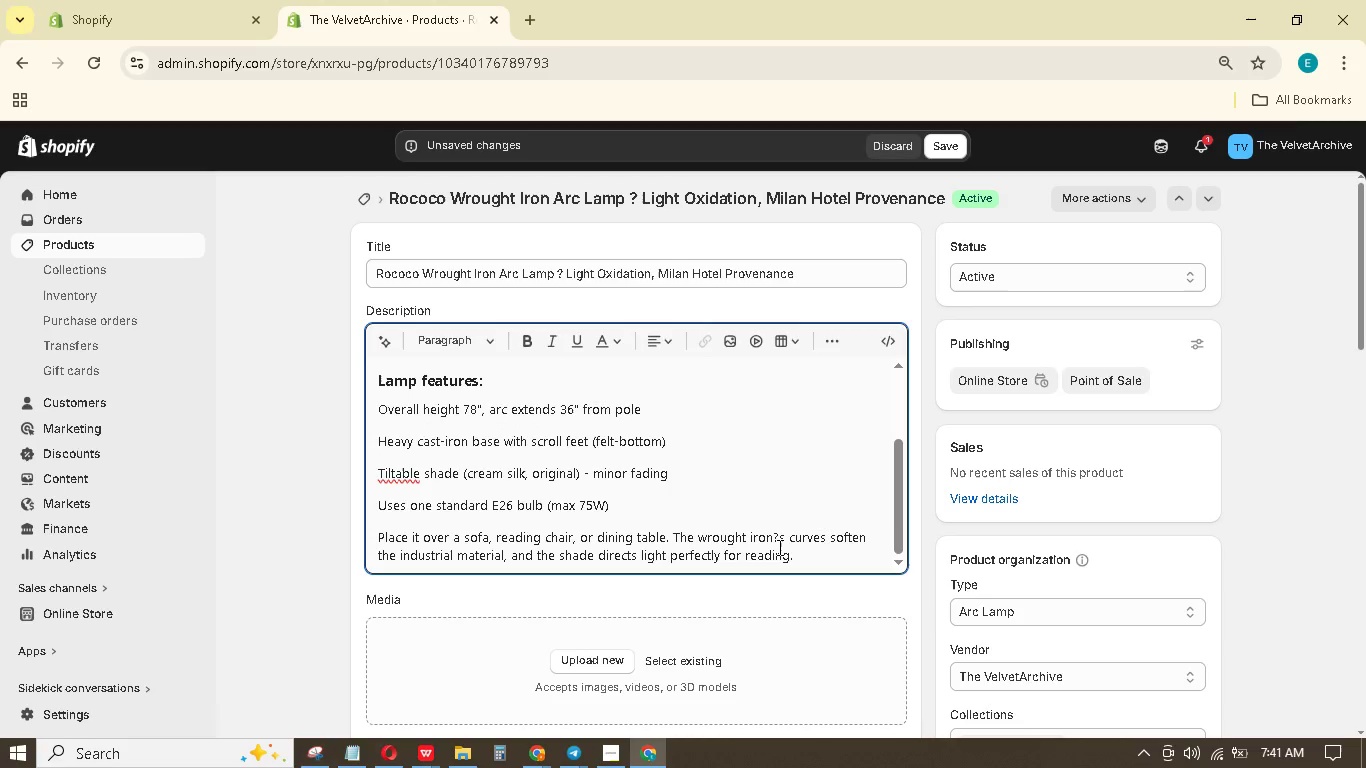 
key(Backspace)
 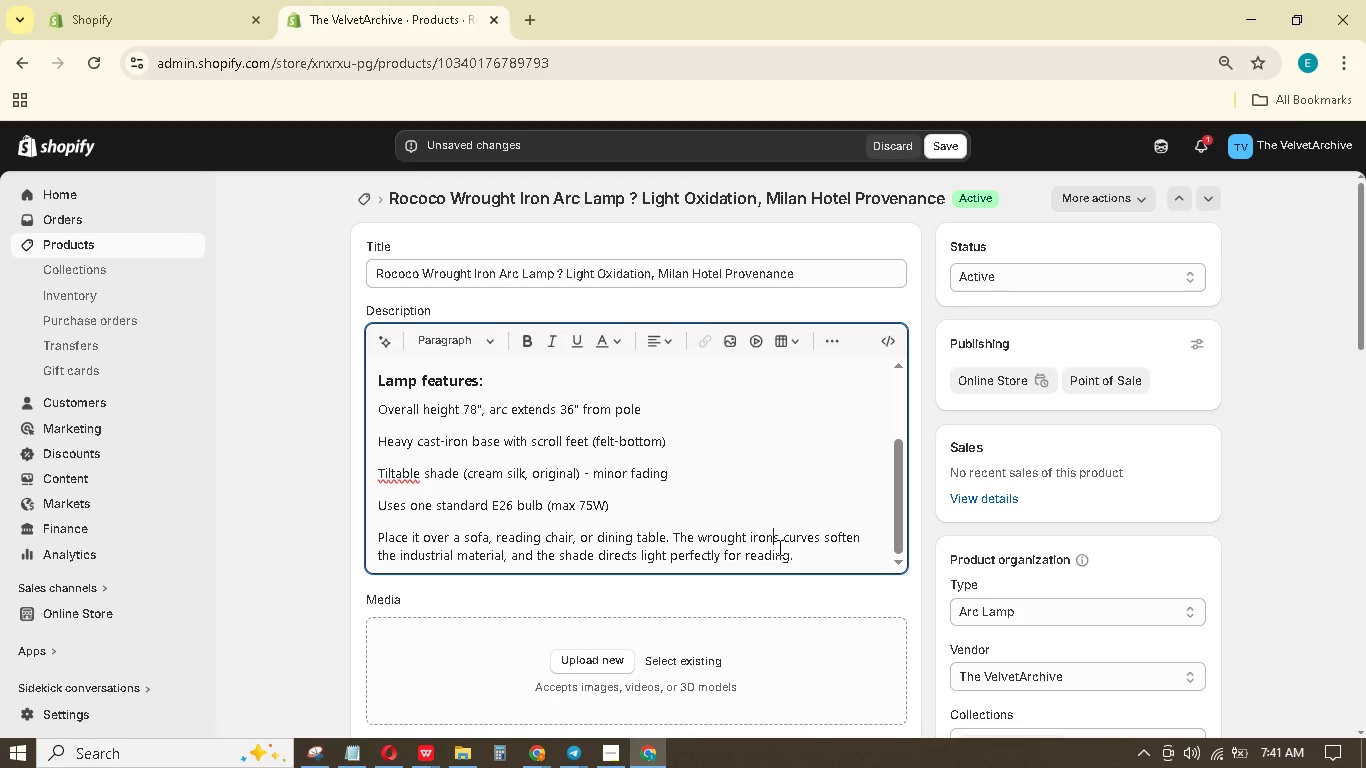 
key(Quote)
 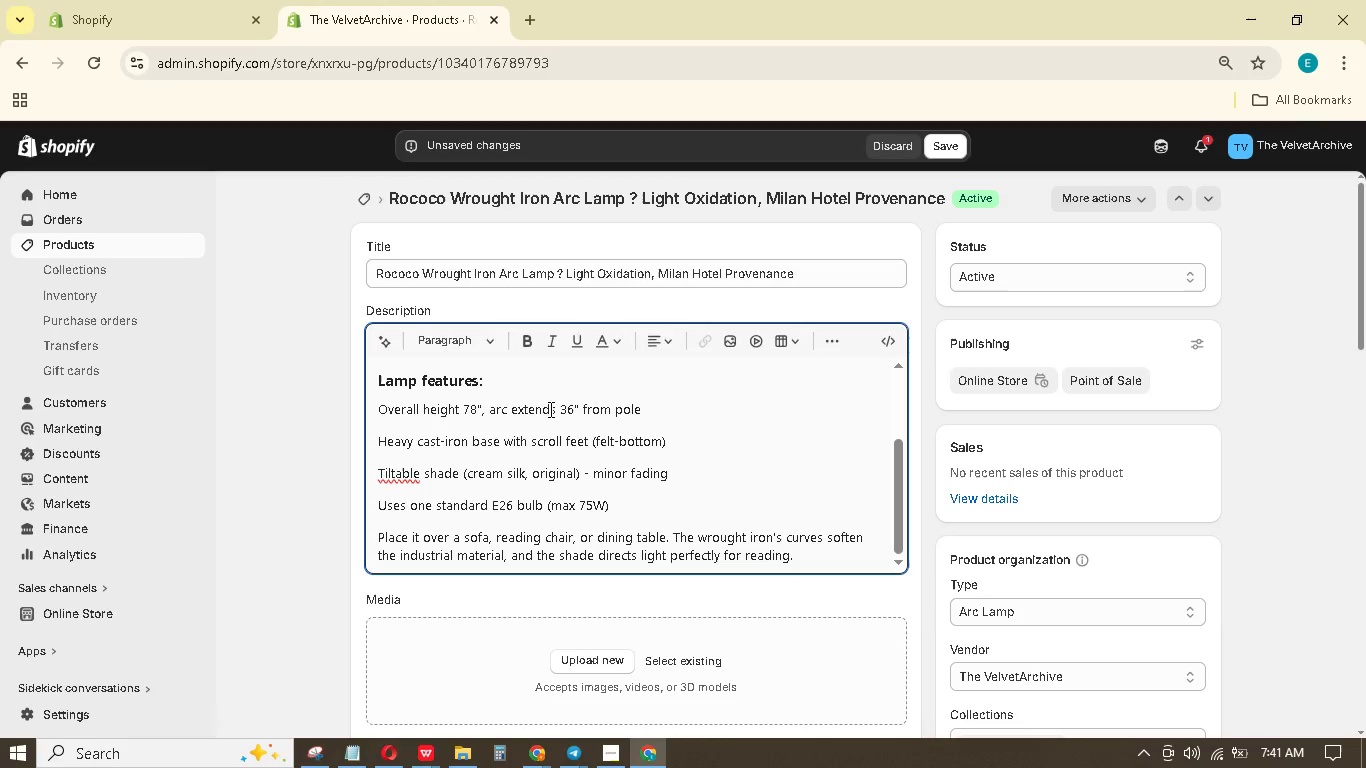 
wait(6.92)
 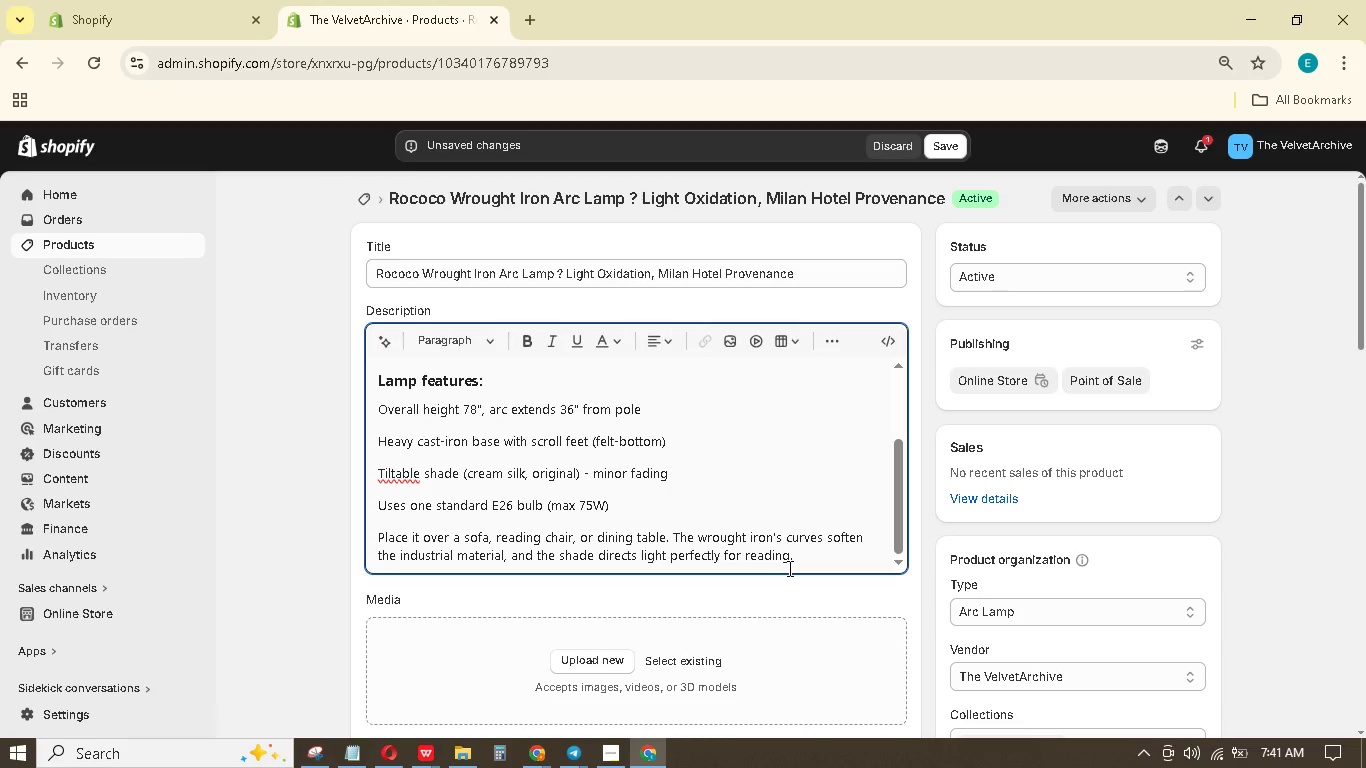 
left_click_drag(start_coordinate=[617, 504], to_coordinate=[358, 407])
 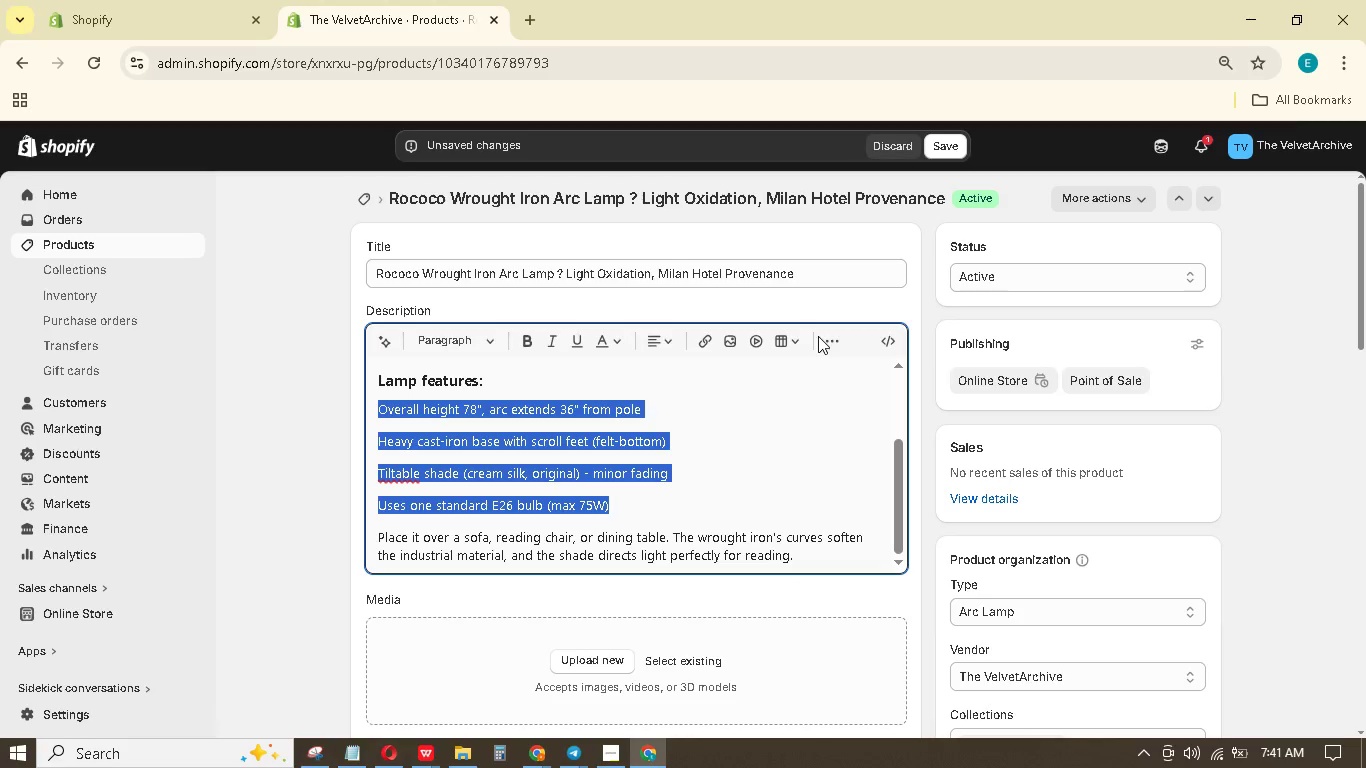 
left_click([819, 335])
 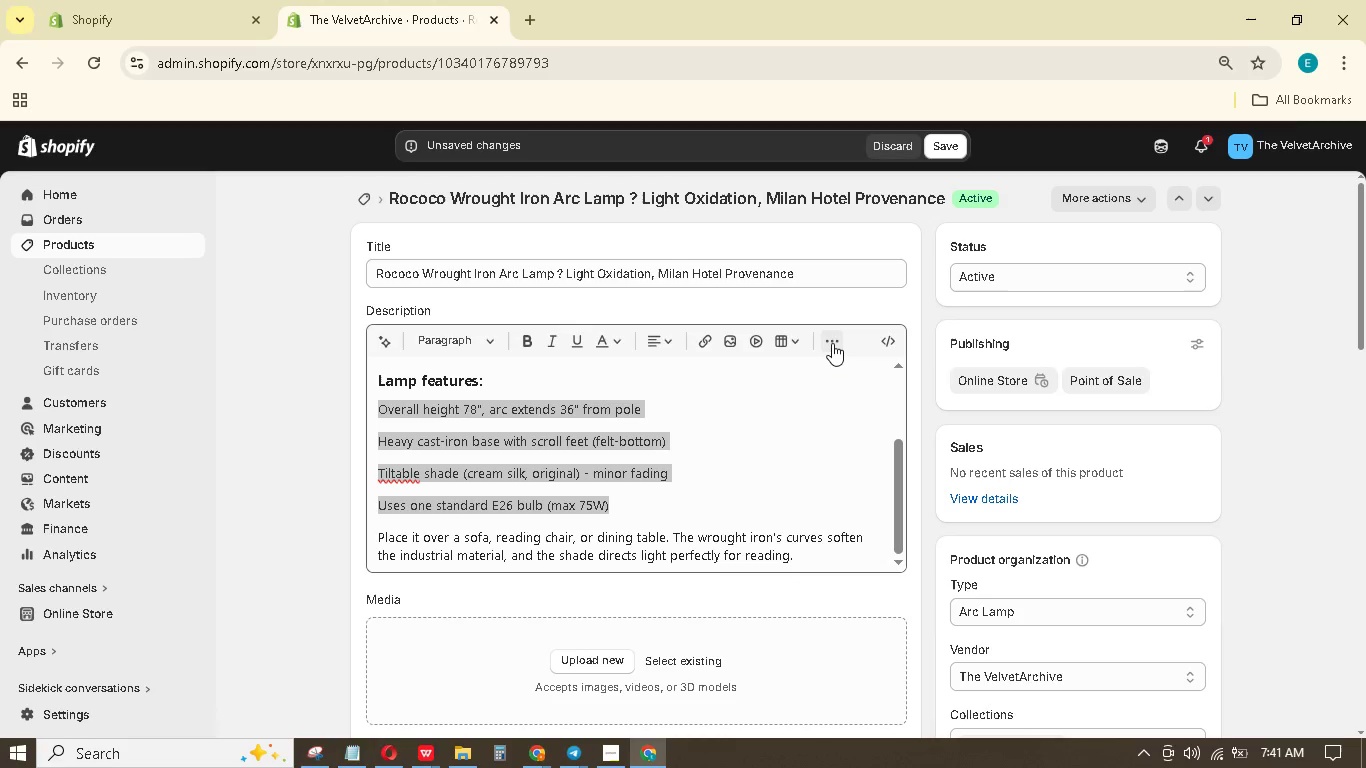 
left_click([832, 344])
 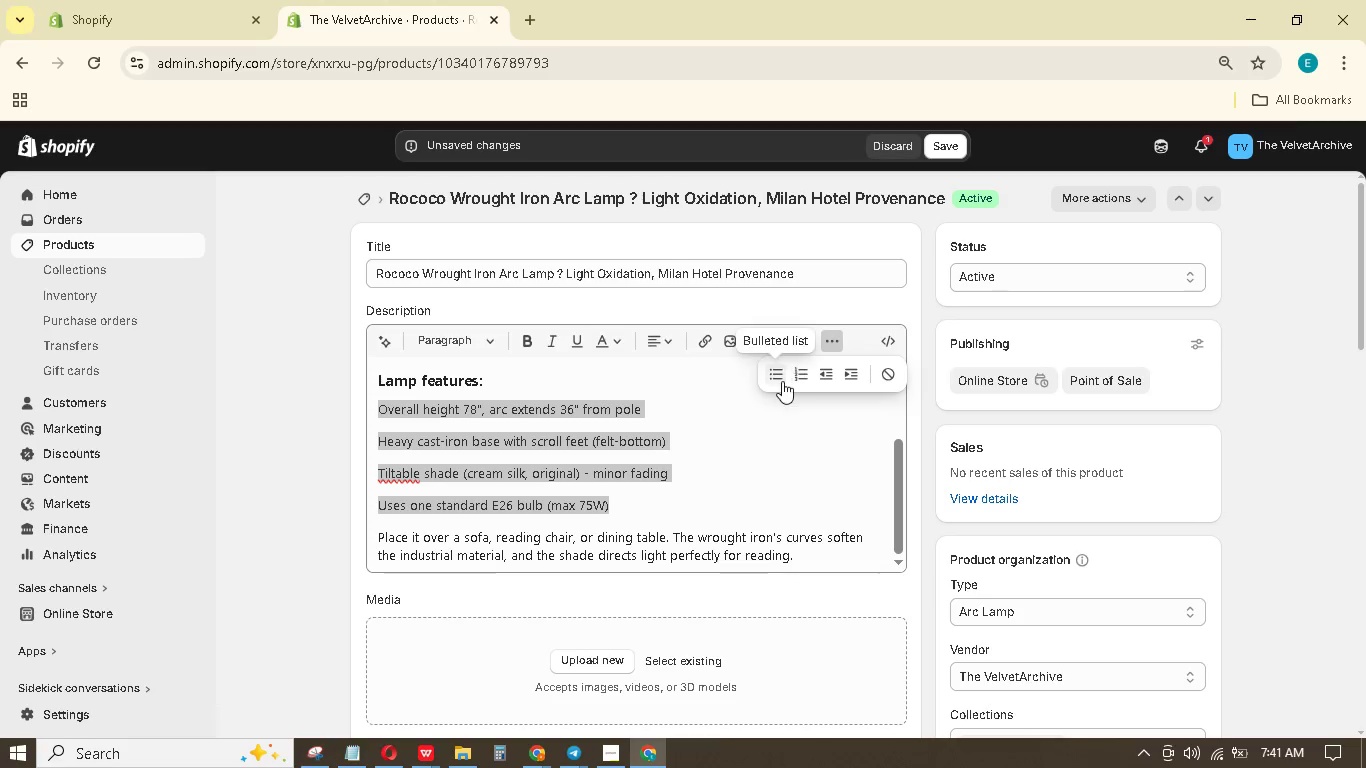 
left_click([782, 381])
 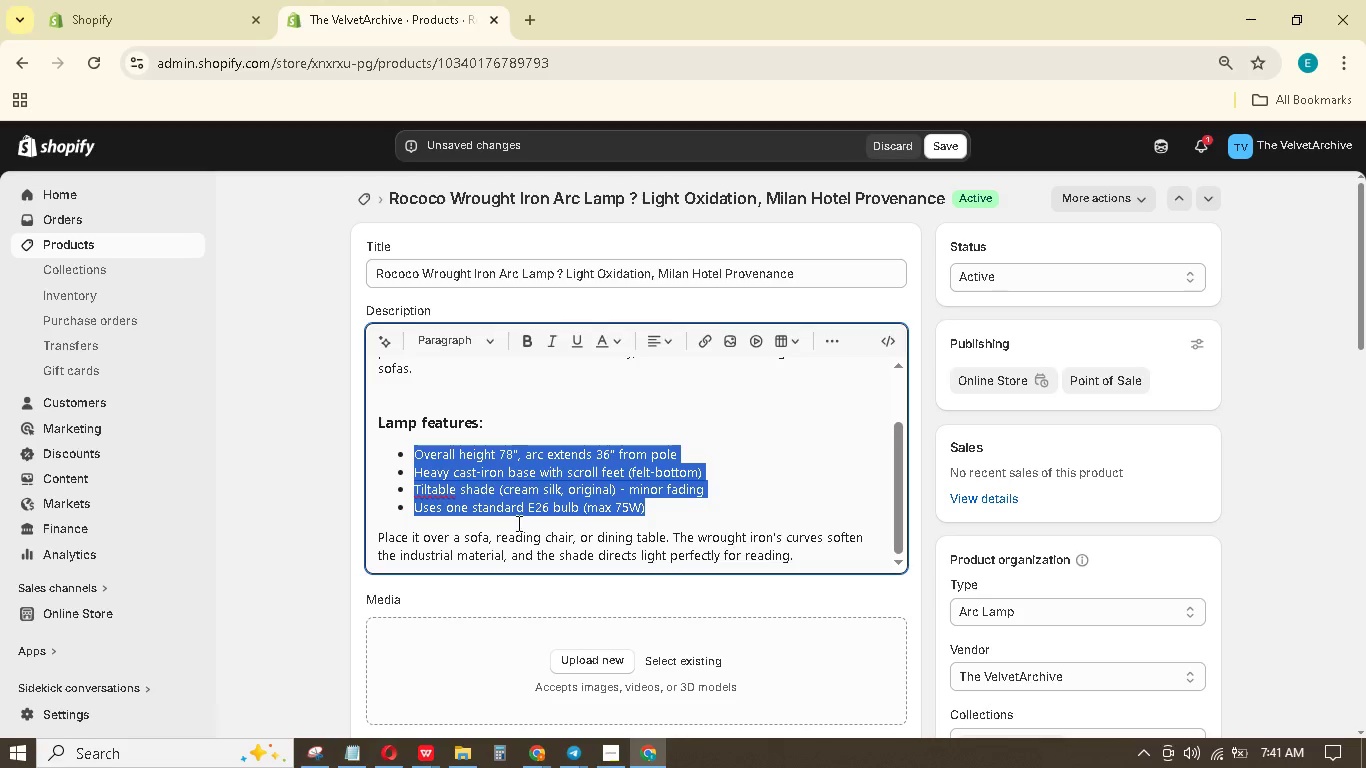 
scroll: coordinate [514, 471], scroll_direction: up, amount: 2.0
 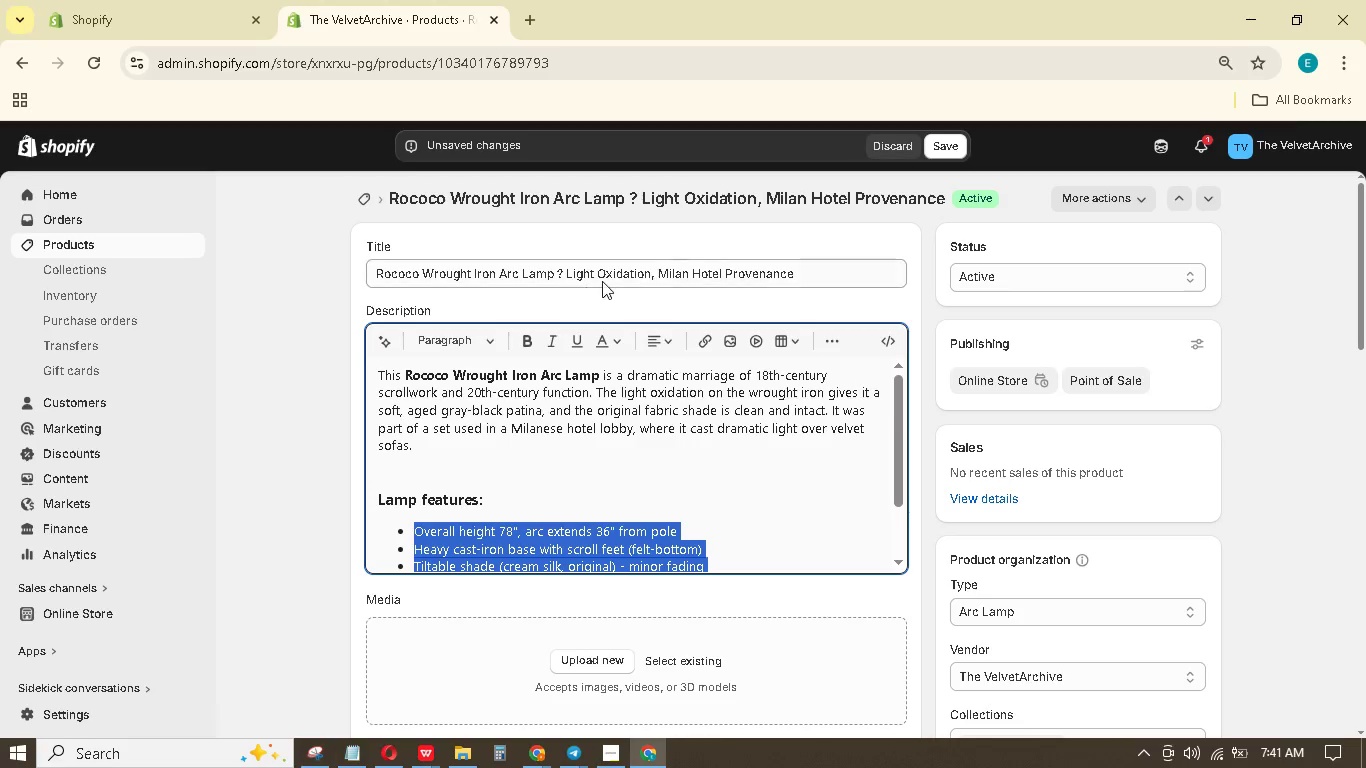 
left_click_drag(start_coordinate=[804, 270], to_coordinate=[562, 274])
 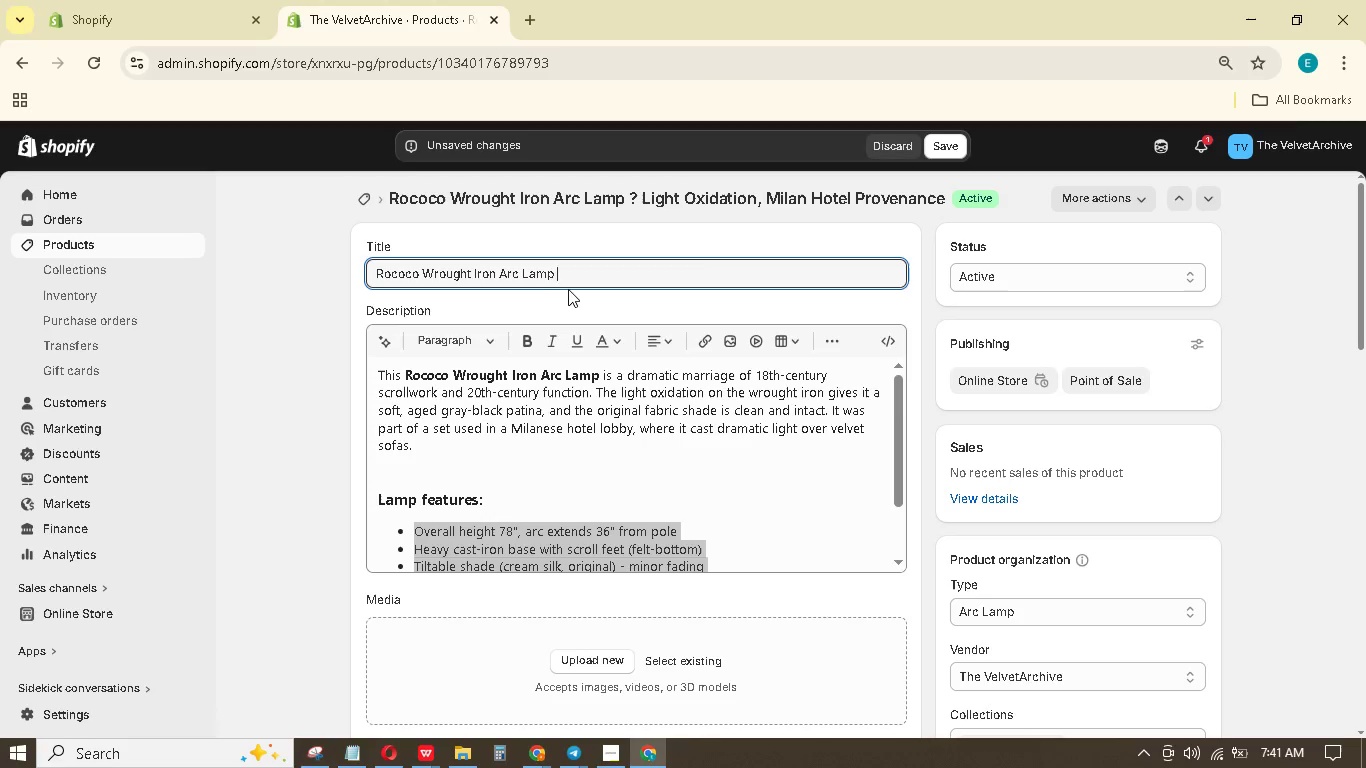 
key(Backspace)
 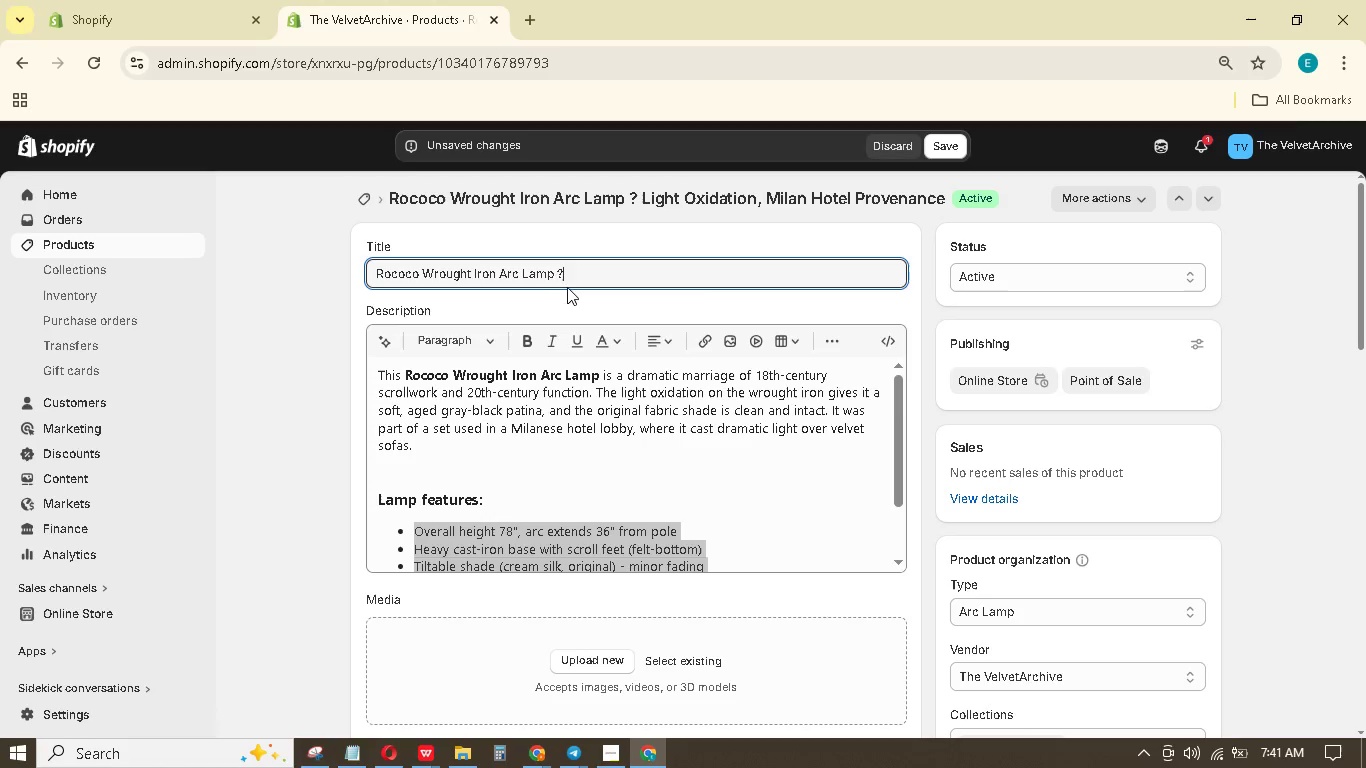 
key(Backspace)
 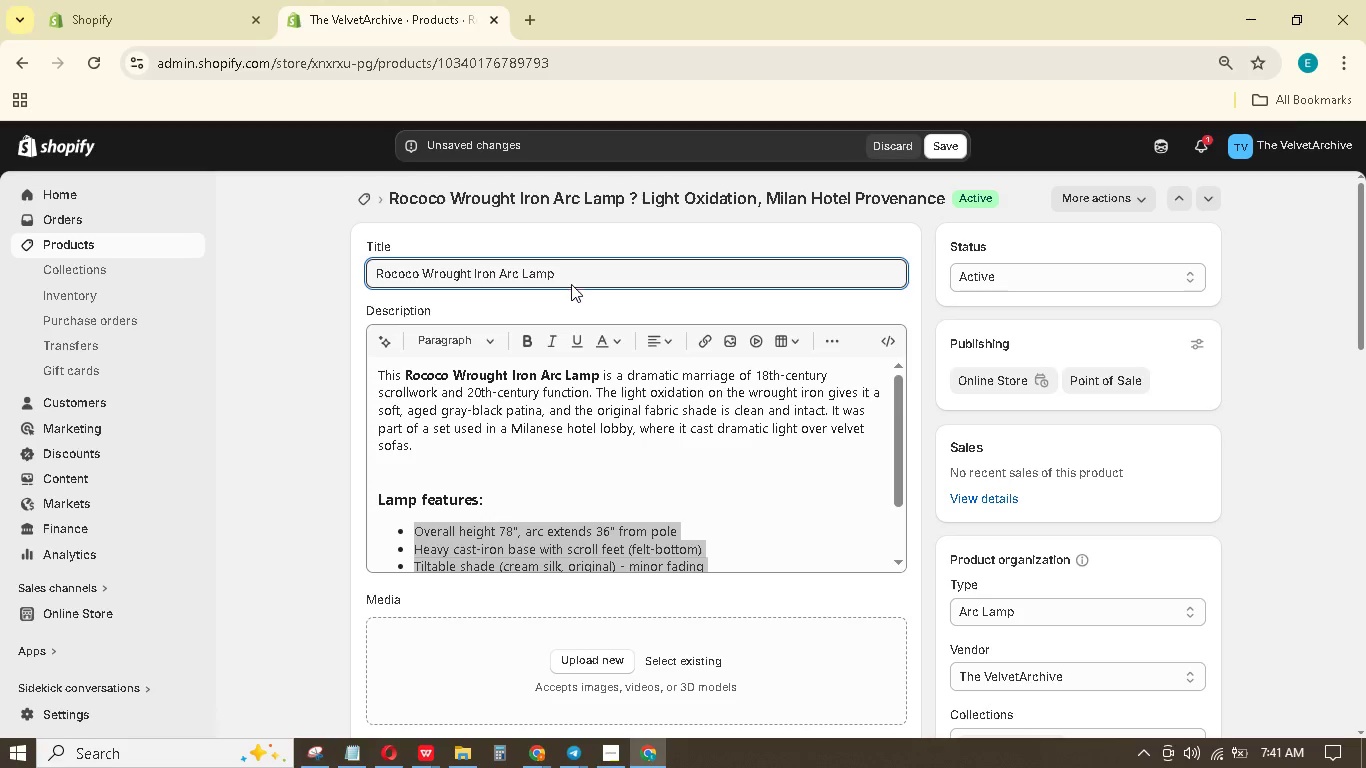 
key(Backspace)
 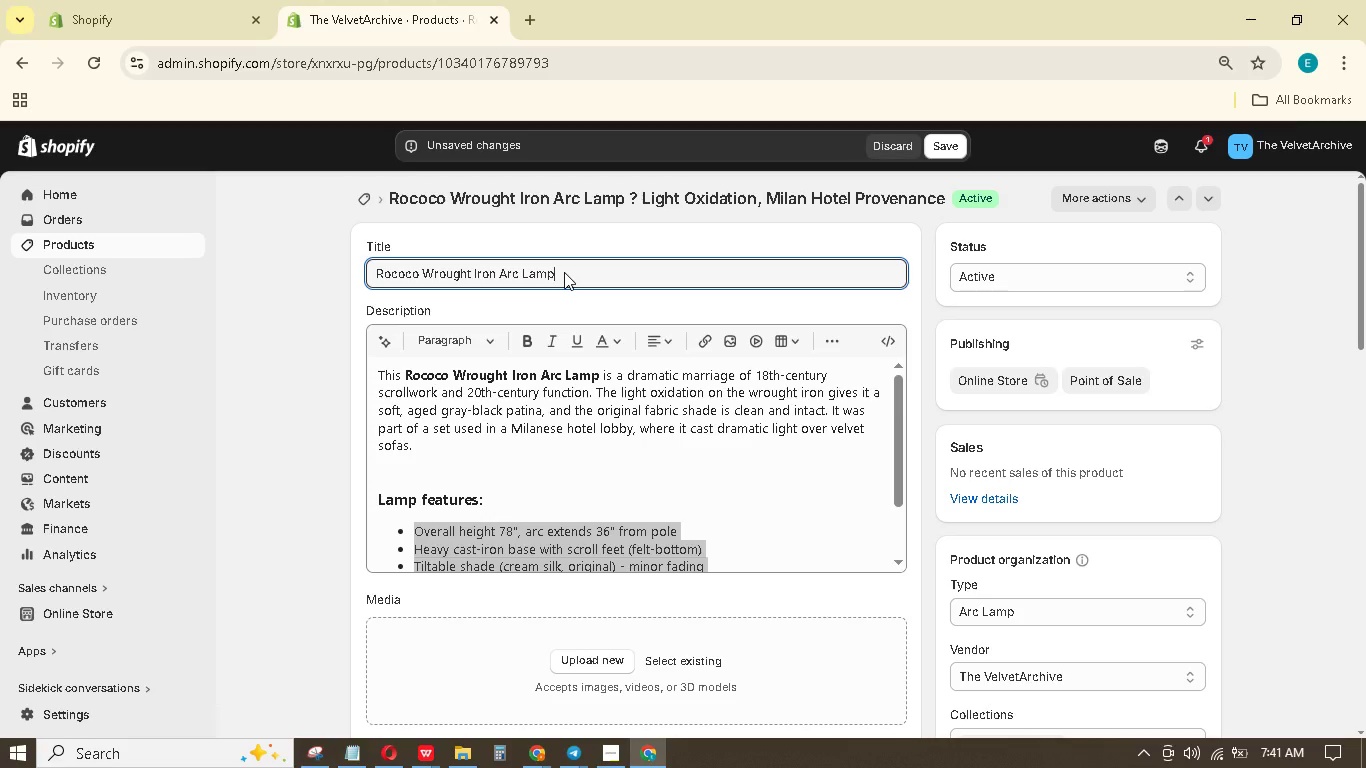 
left_click_drag(start_coordinate=[561, 270], to_coordinate=[374, 290])
 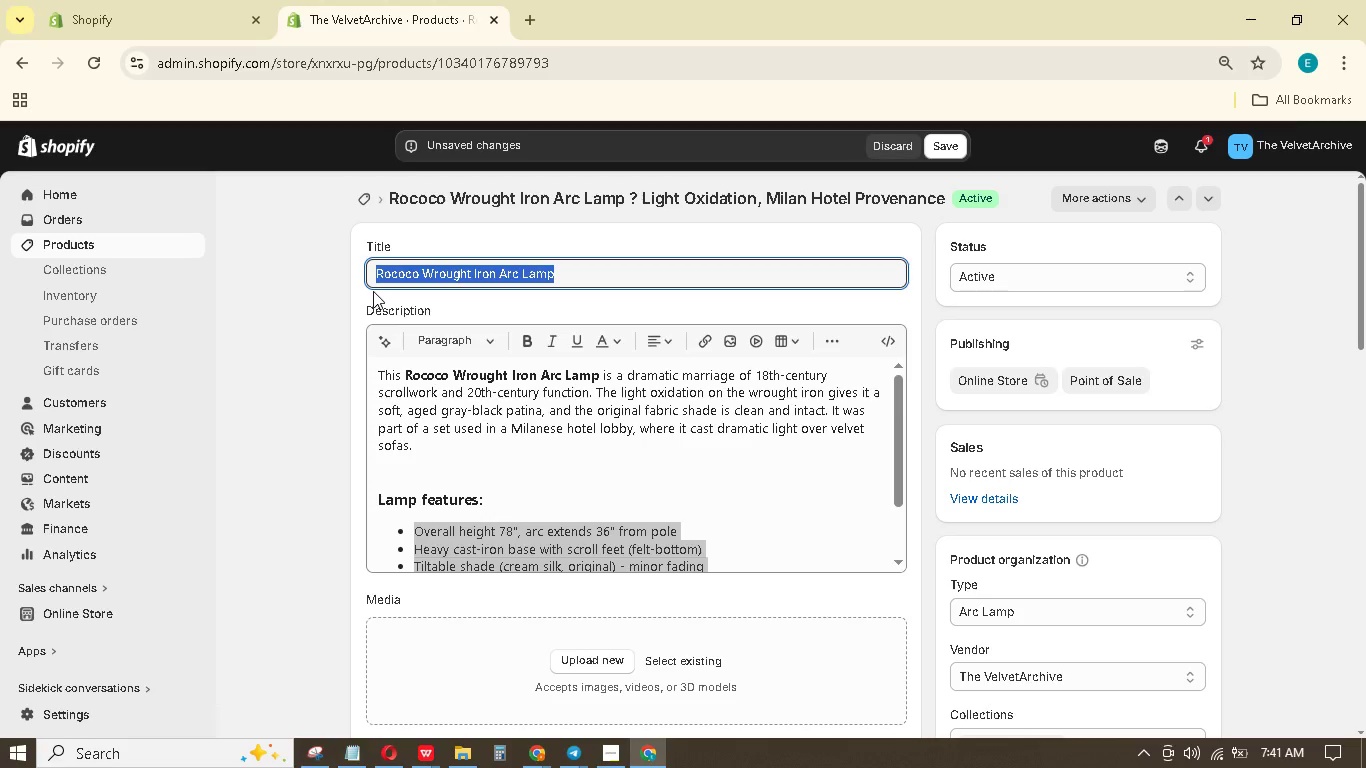 
key(Control+C)
 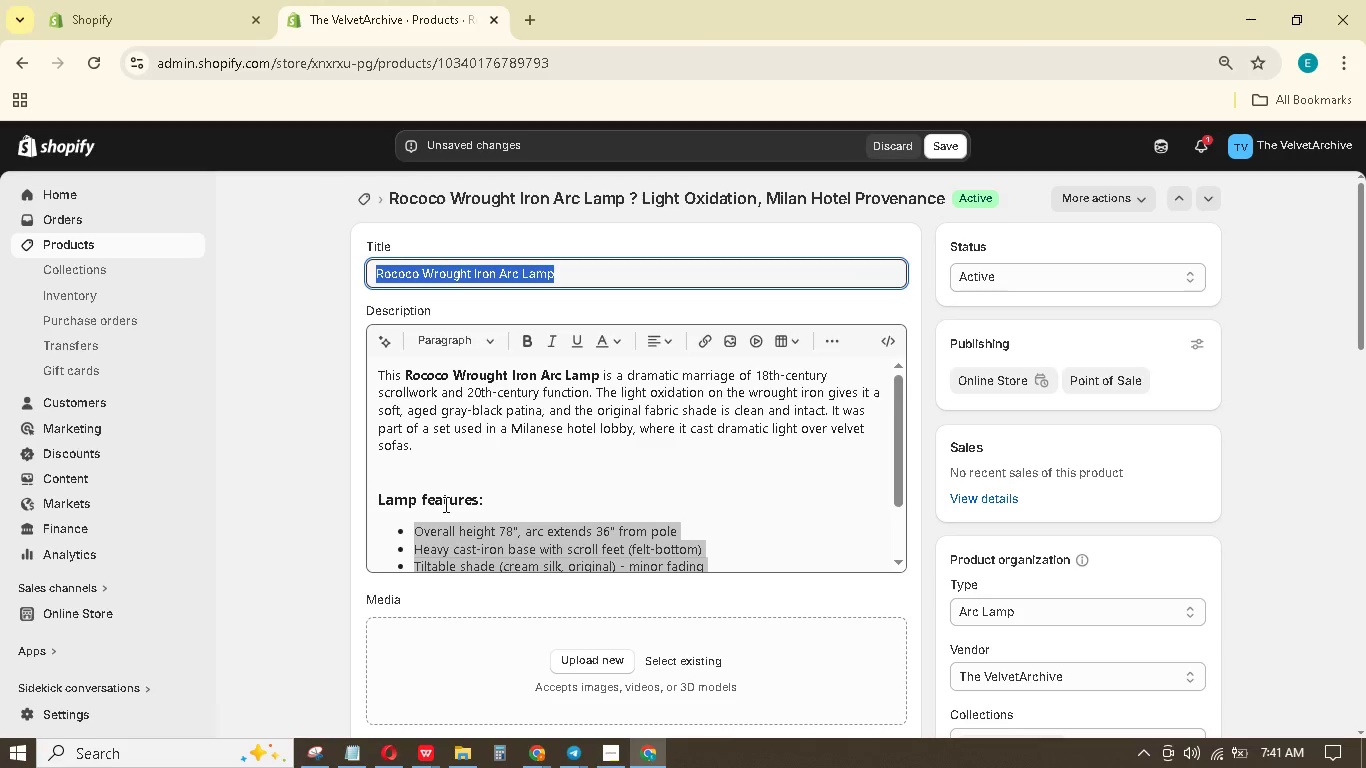 
scroll: coordinate [459, 572], scroll_direction: down, amount: 2.0
 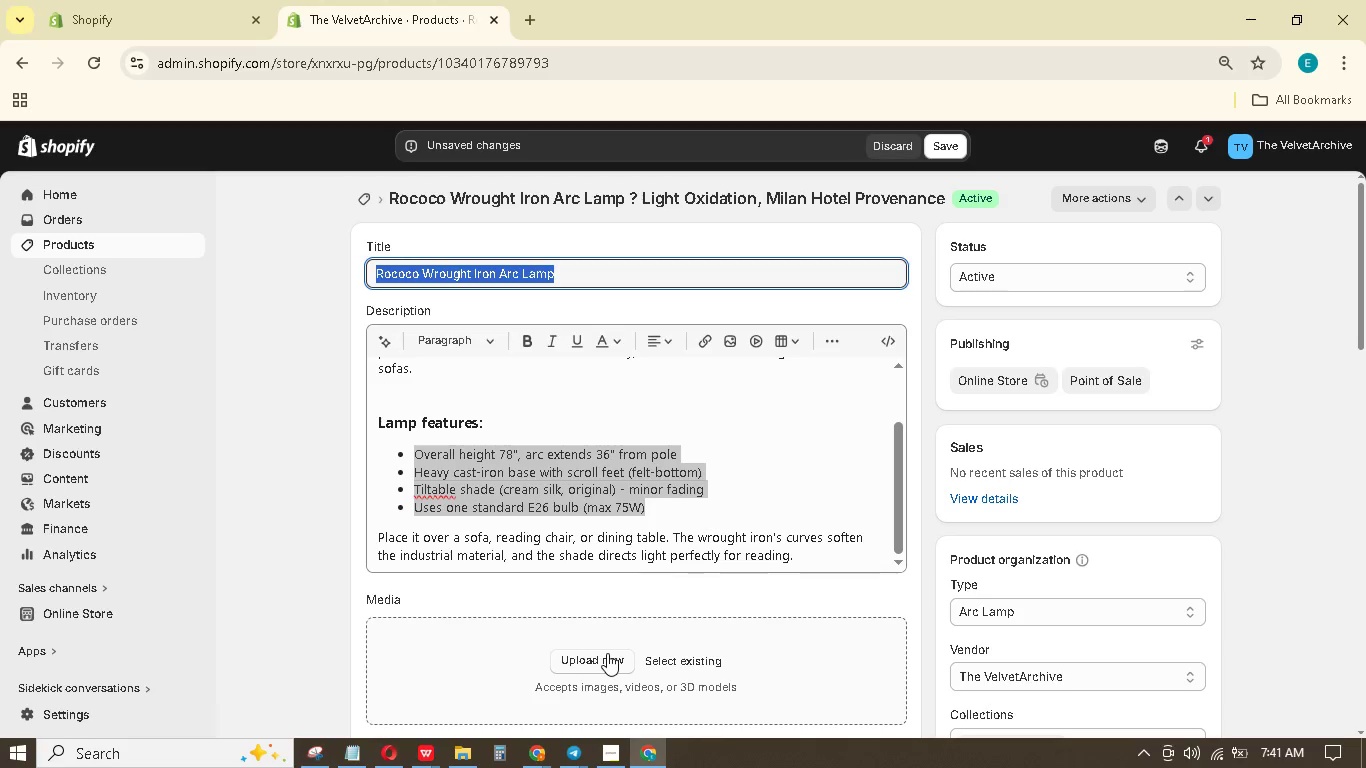 
double_click([609, 655])
 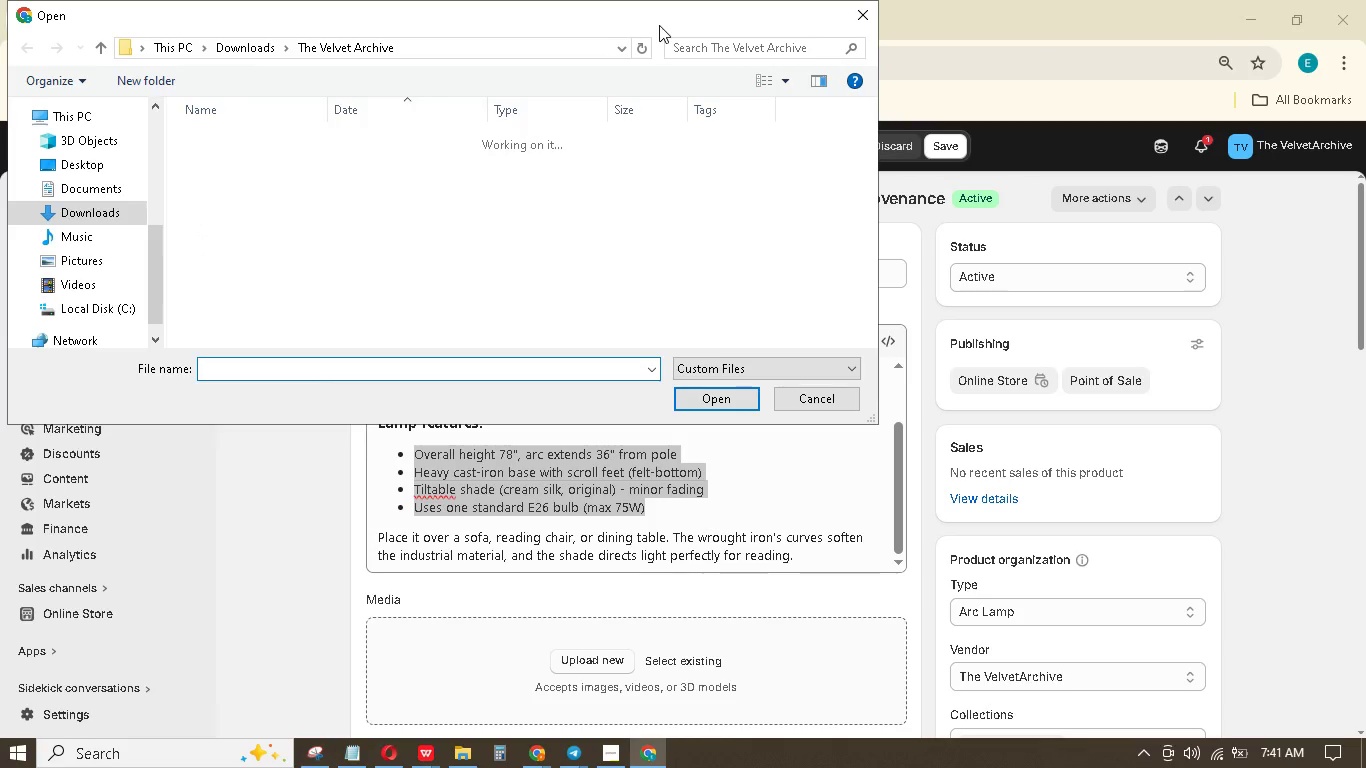 
key(Control+V)
 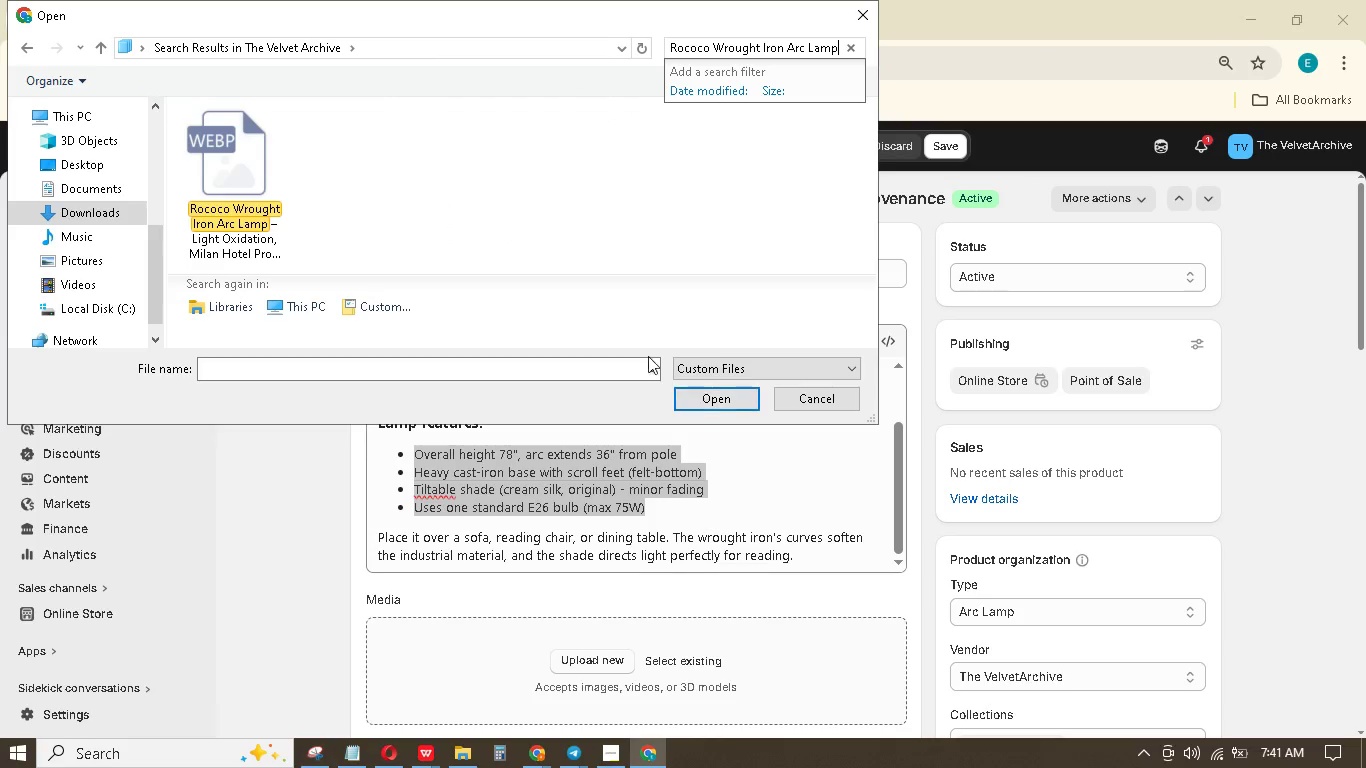 
left_click([248, 212])
 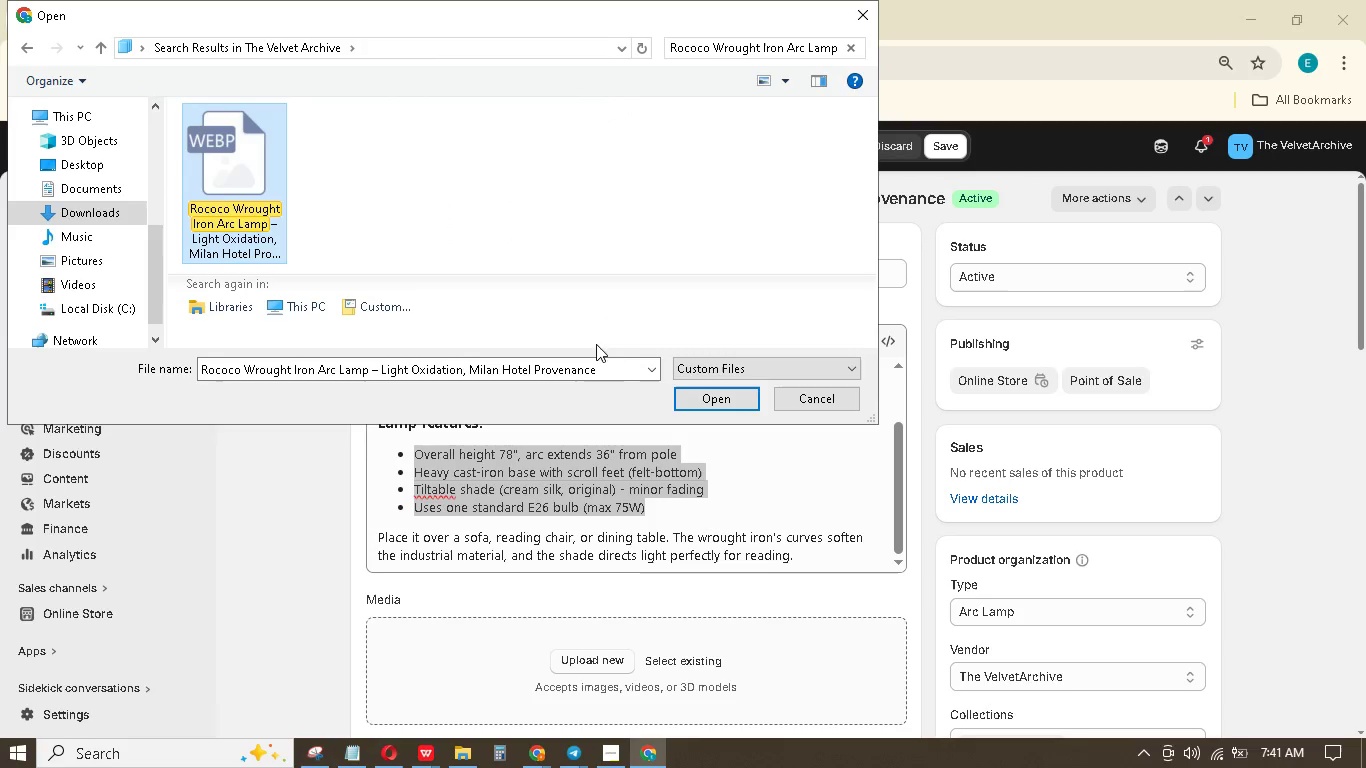 
mouse_move([698, 388])
 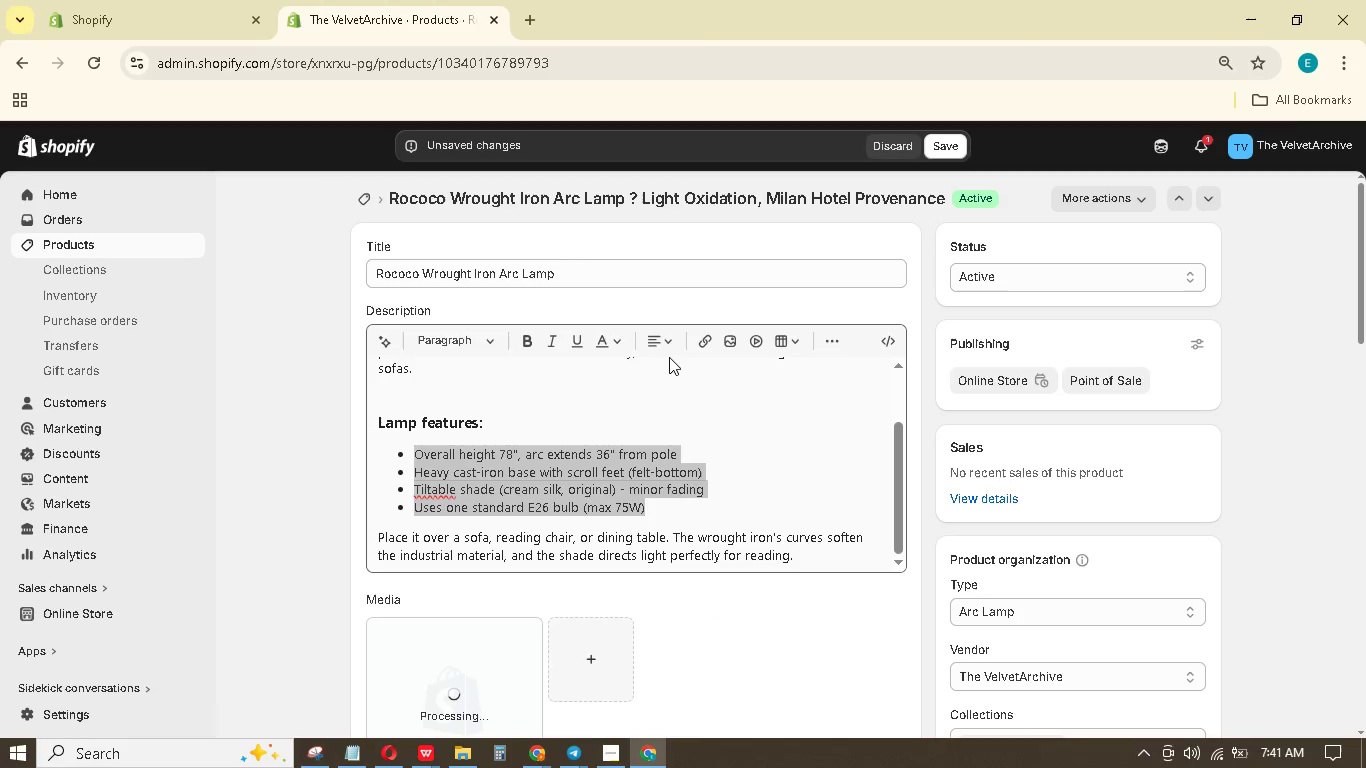 
wait(5.67)
 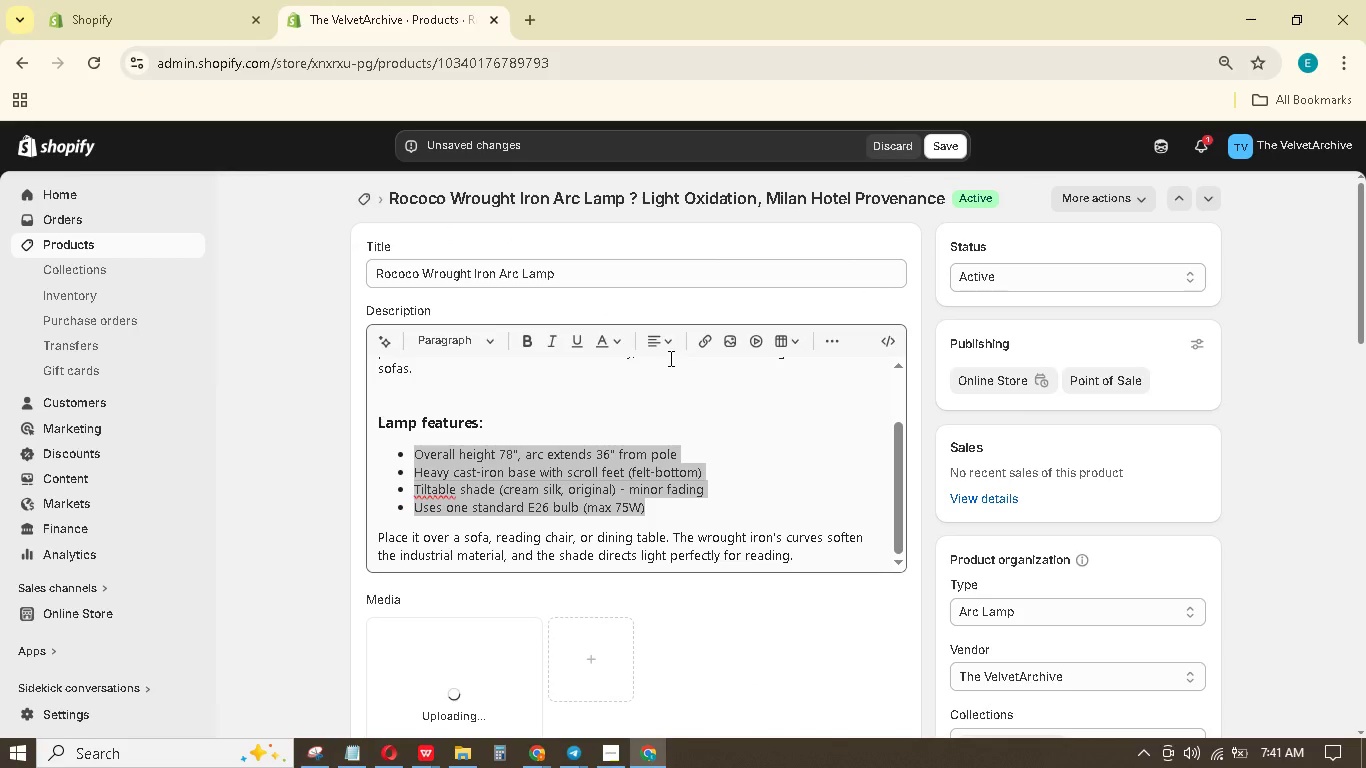 
scroll: coordinate [668, 358], scroll_direction: down, amount: 4.0
 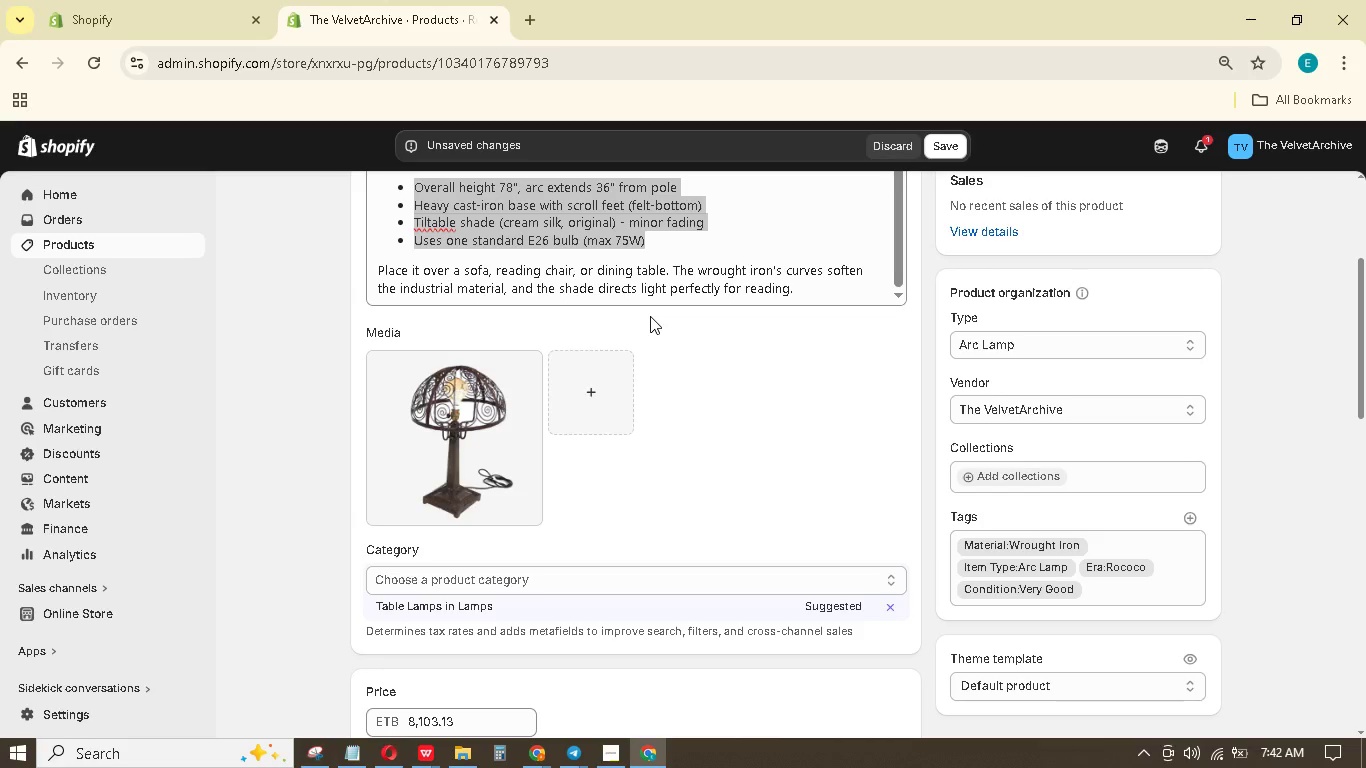 
wait(12.85)
 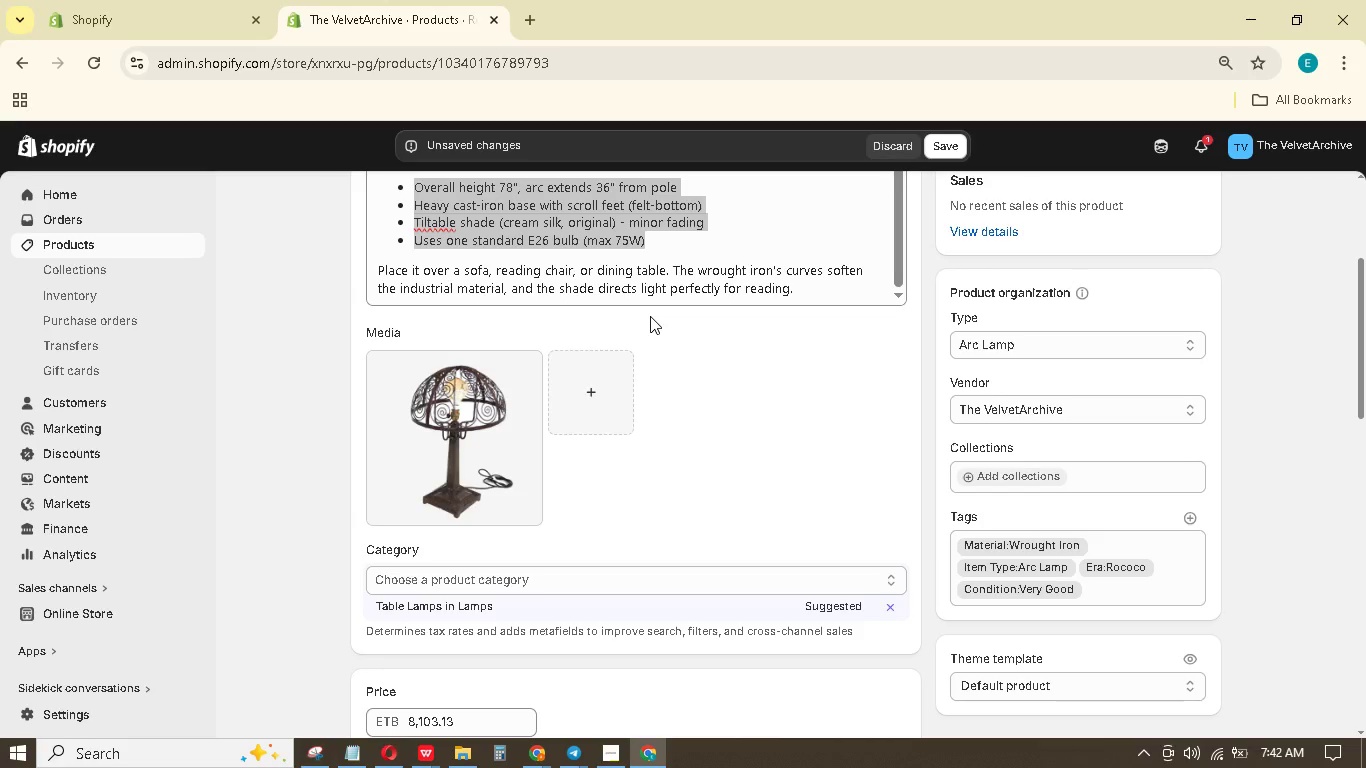 
left_click([506, 445])
 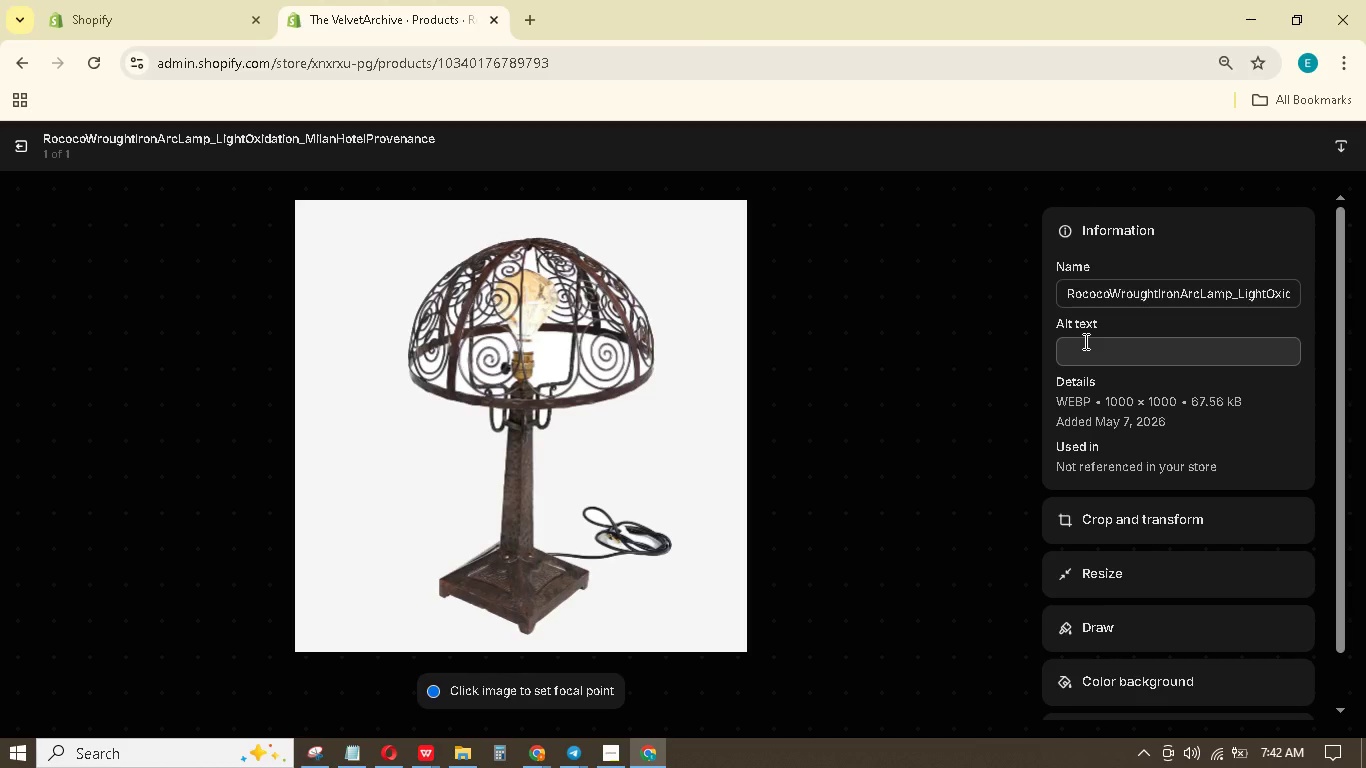 
wait(8.56)
 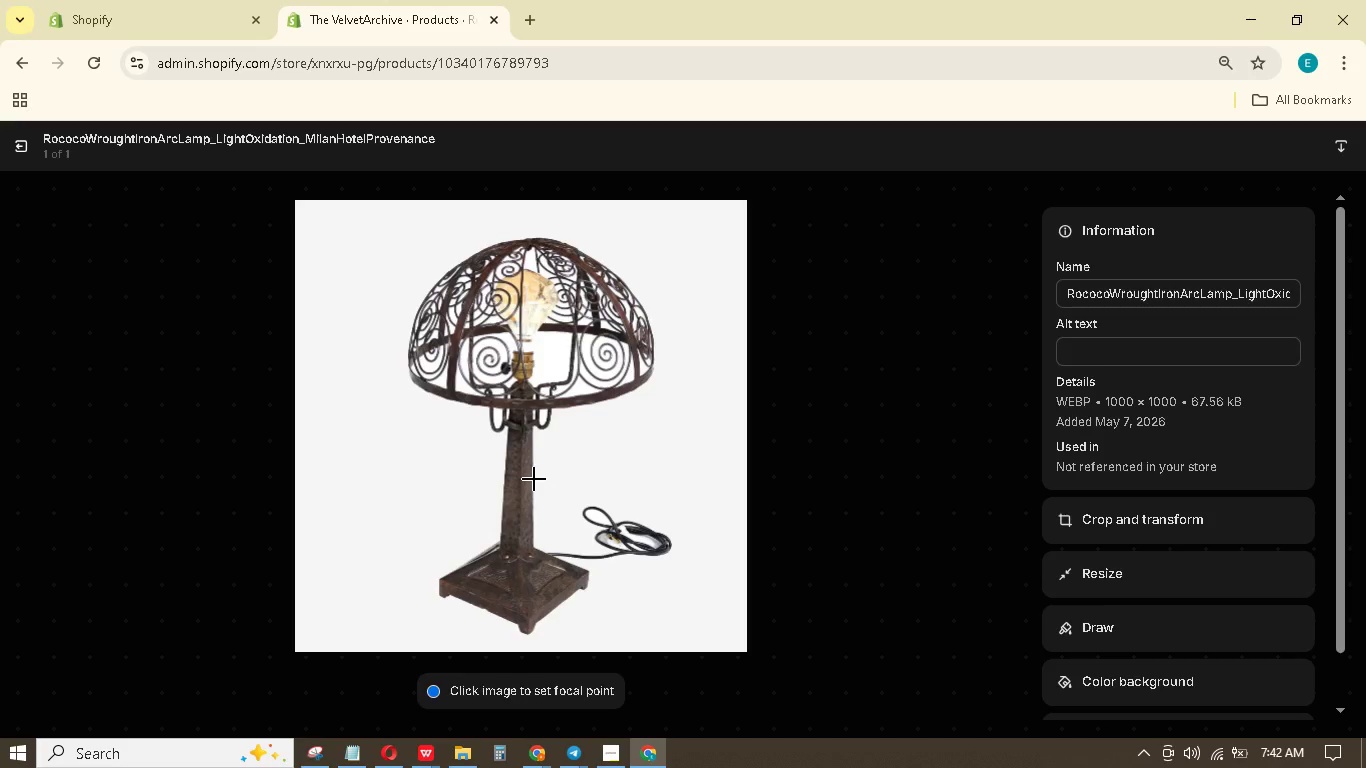 
type(Scrollork and cream shade antiue lamp.)
 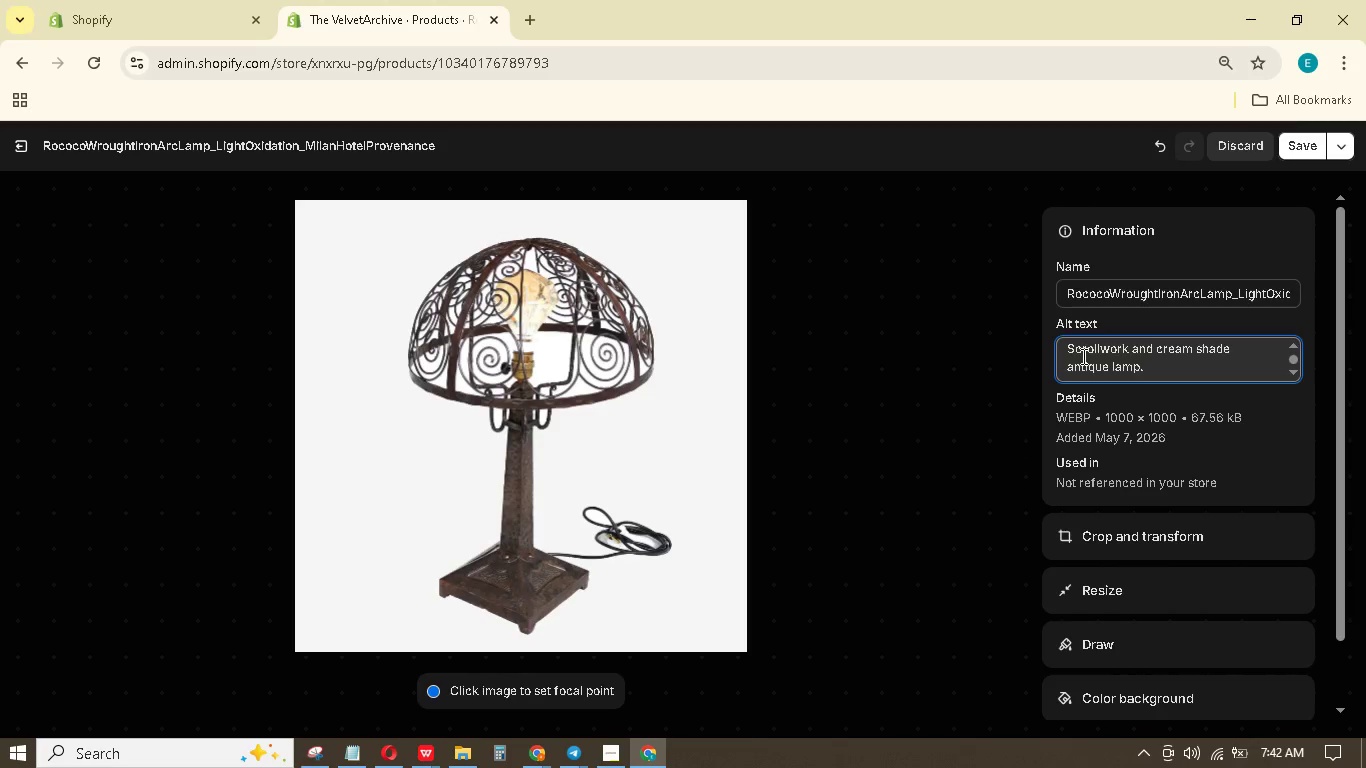 
hold_key(key=W, duration=0.42)
 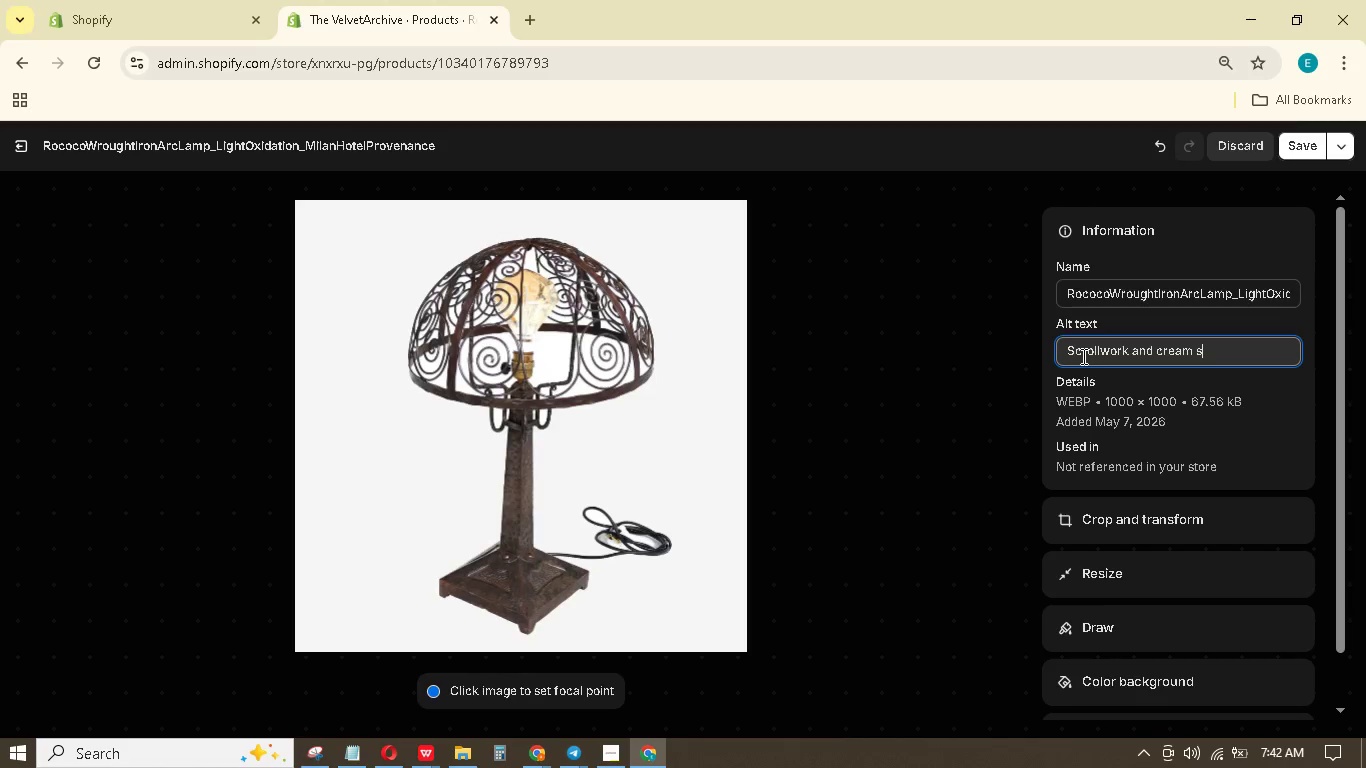 
hold_key(key=Q, duration=0.39)
 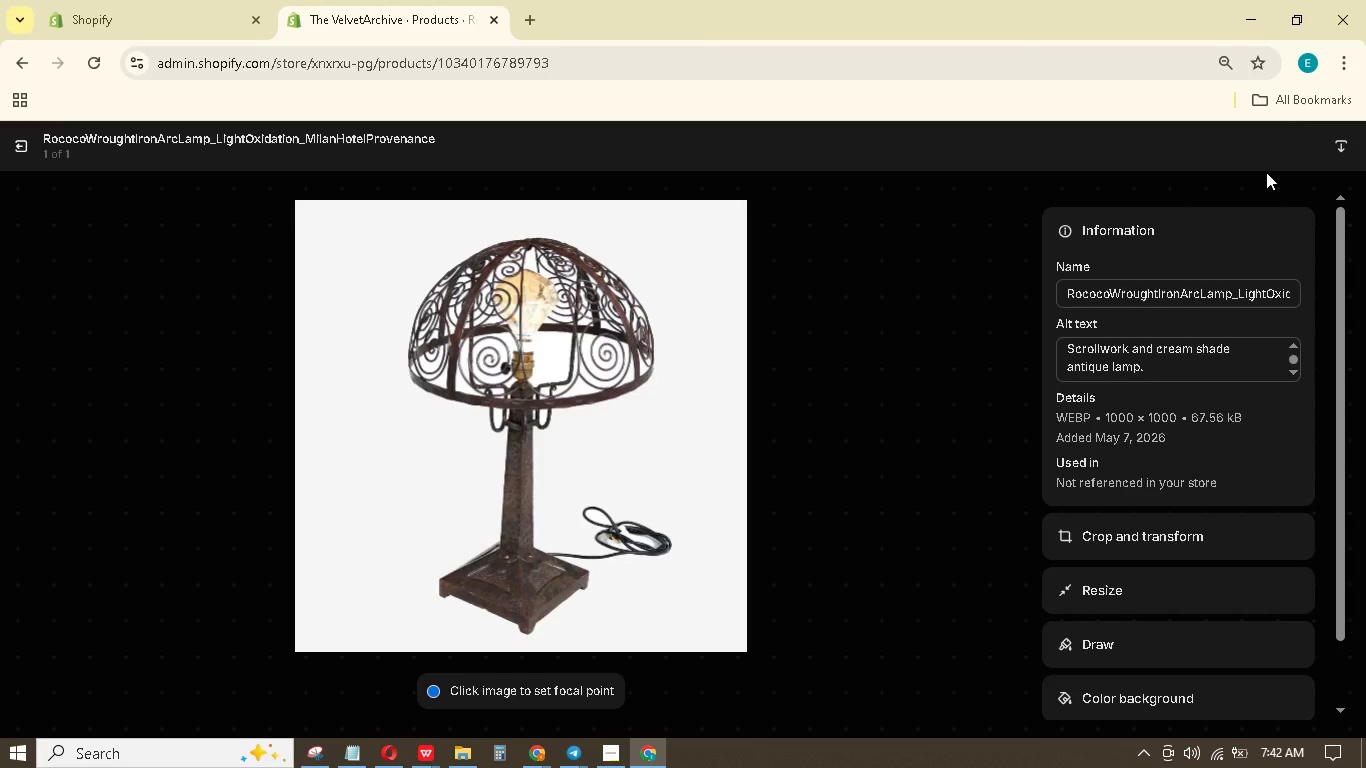 
wait(15.14)
 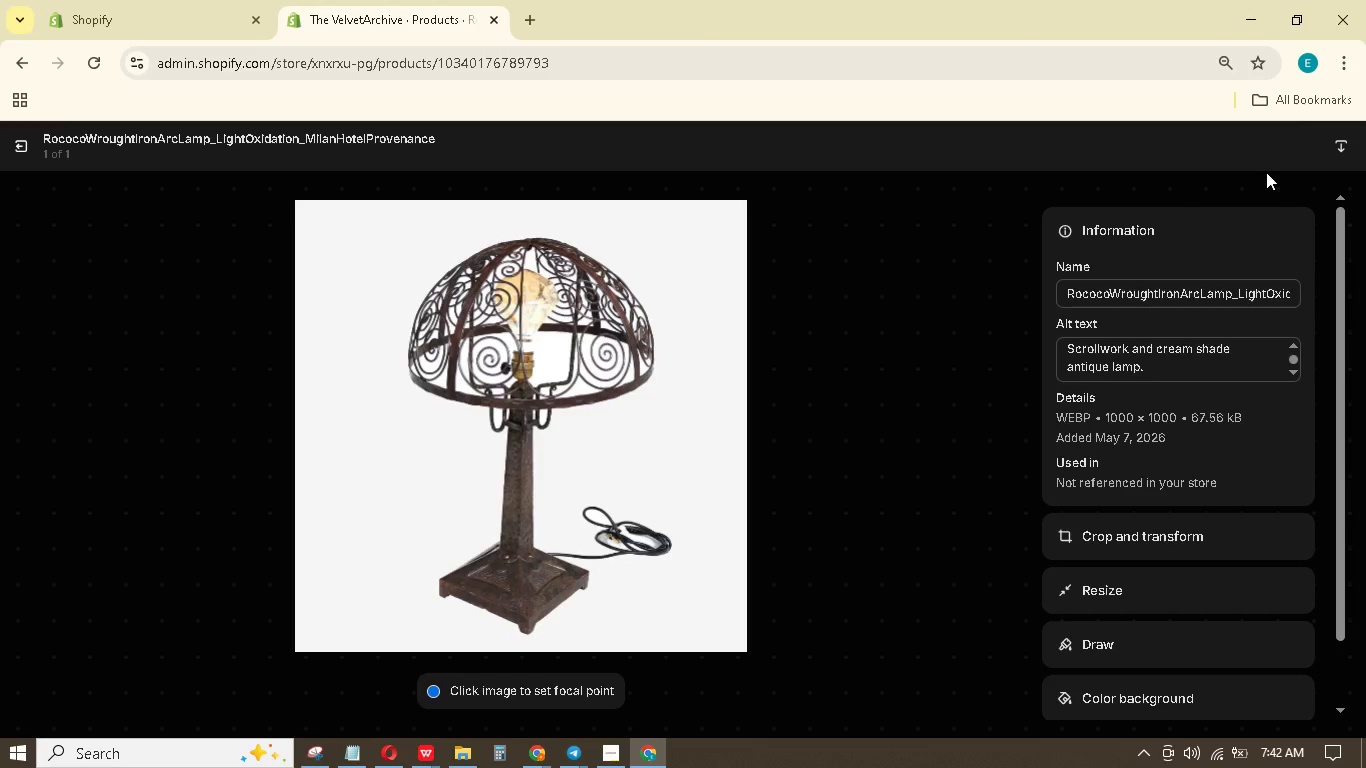 
left_click([21, 150])
 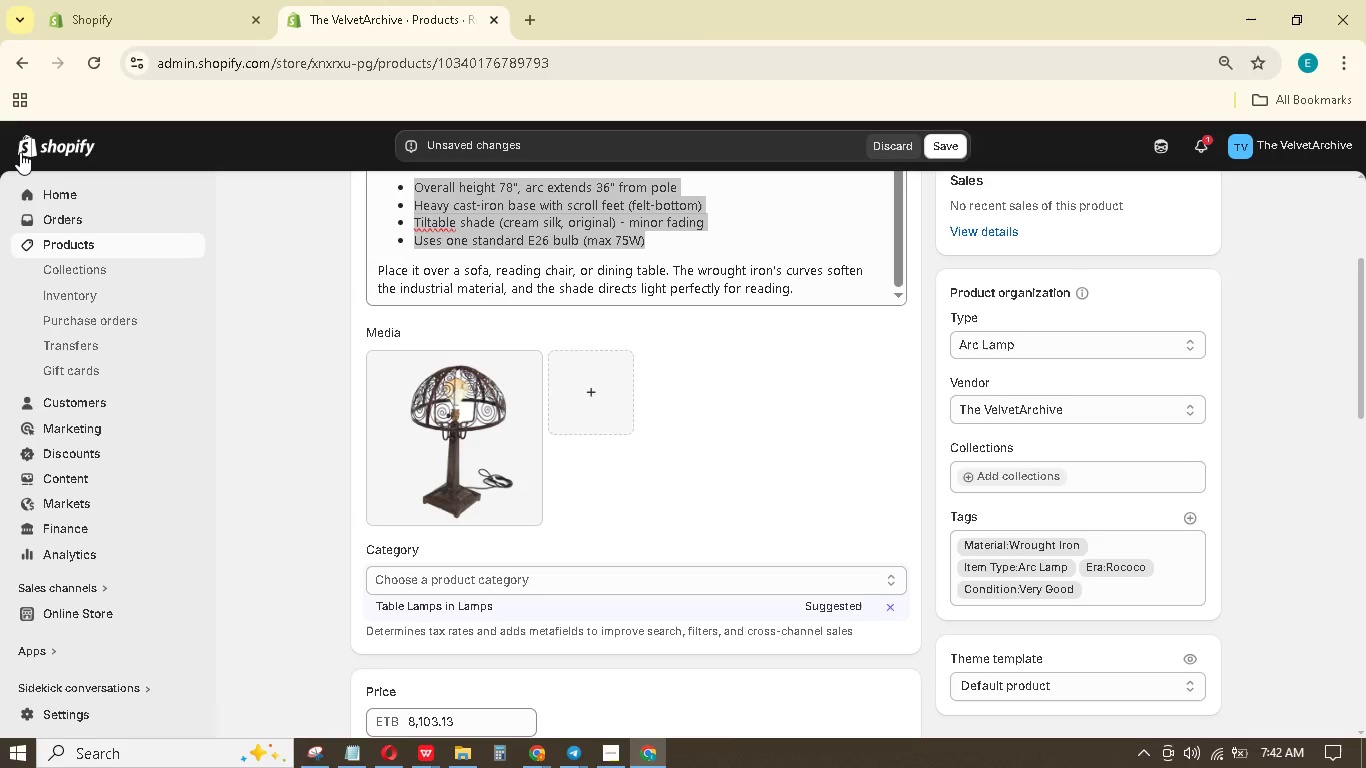 
scroll: coordinate [808, 561], scroll_direction: down, amount: 9.0
 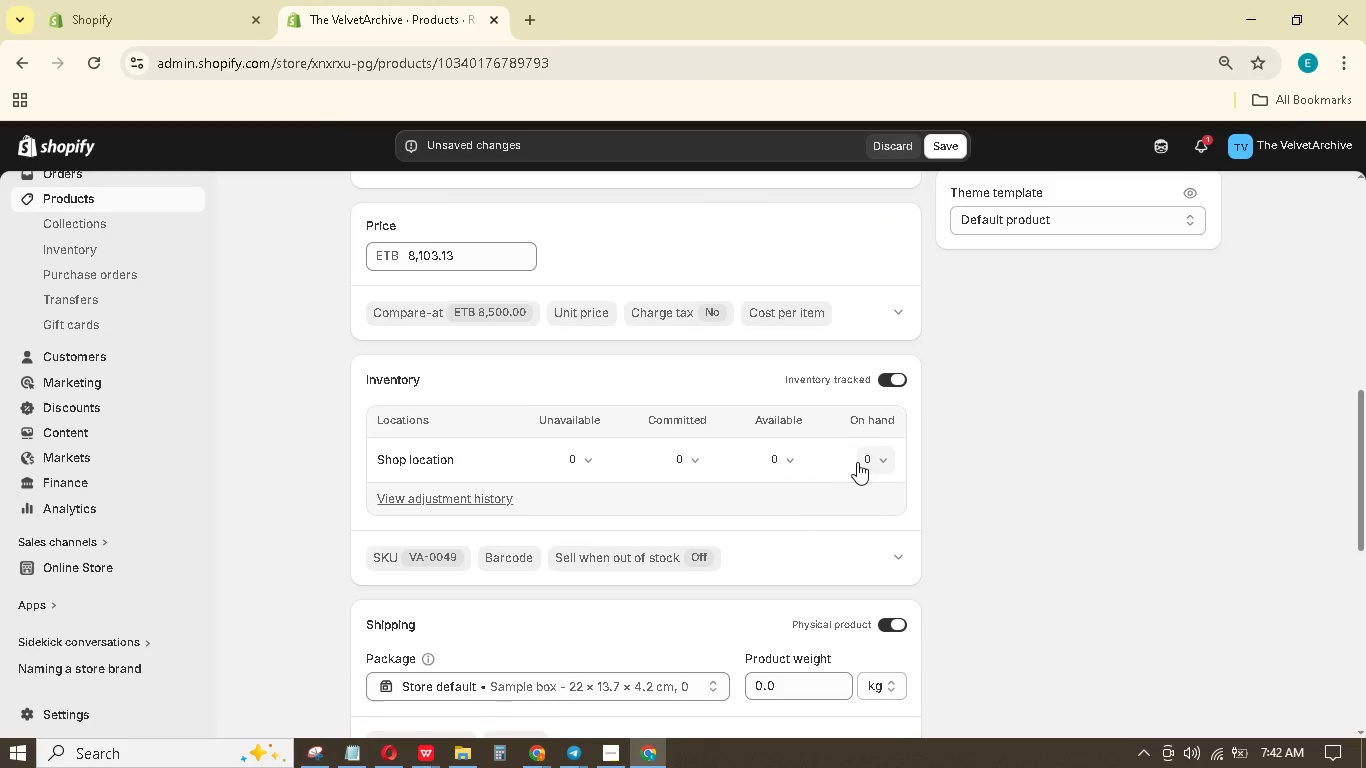 
left_click([864, 459])
 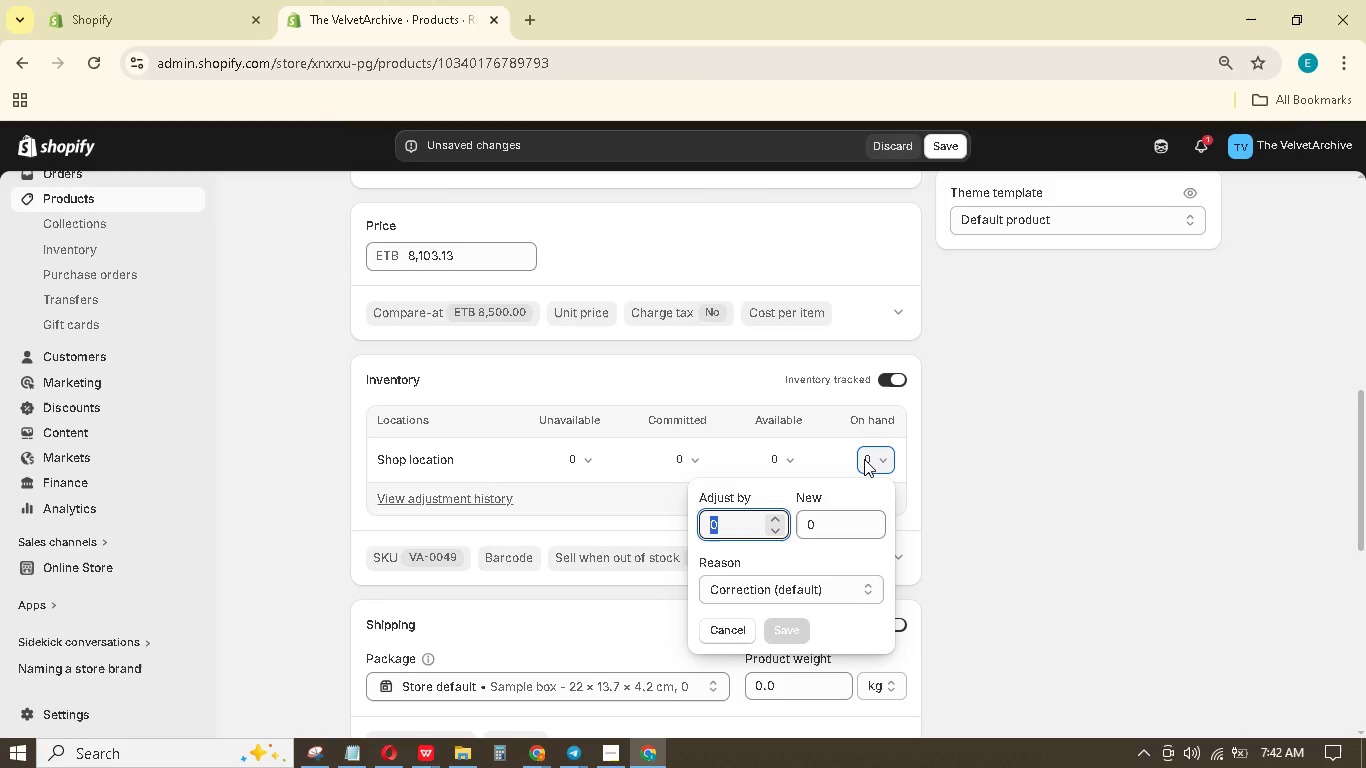 
key(1)
 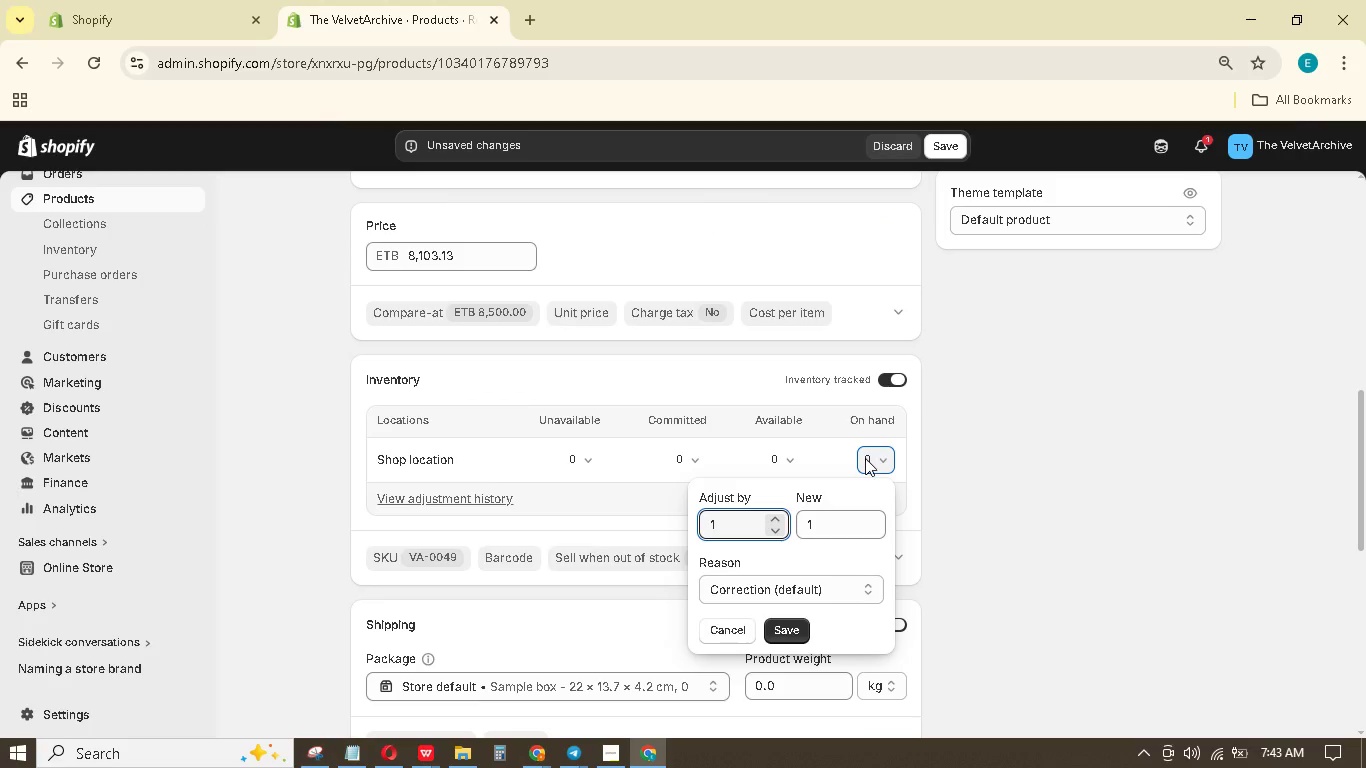 
key(Enter)
 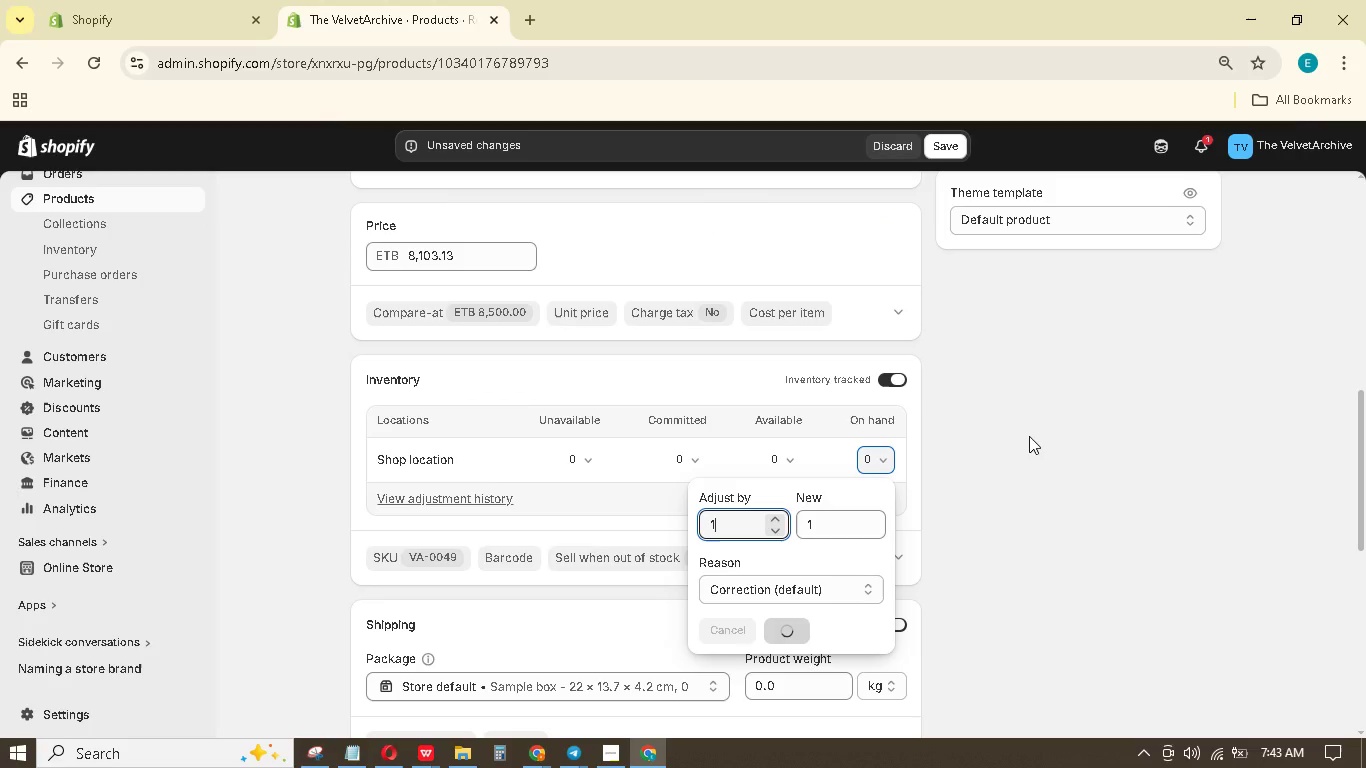 
left_click([962, 572])
 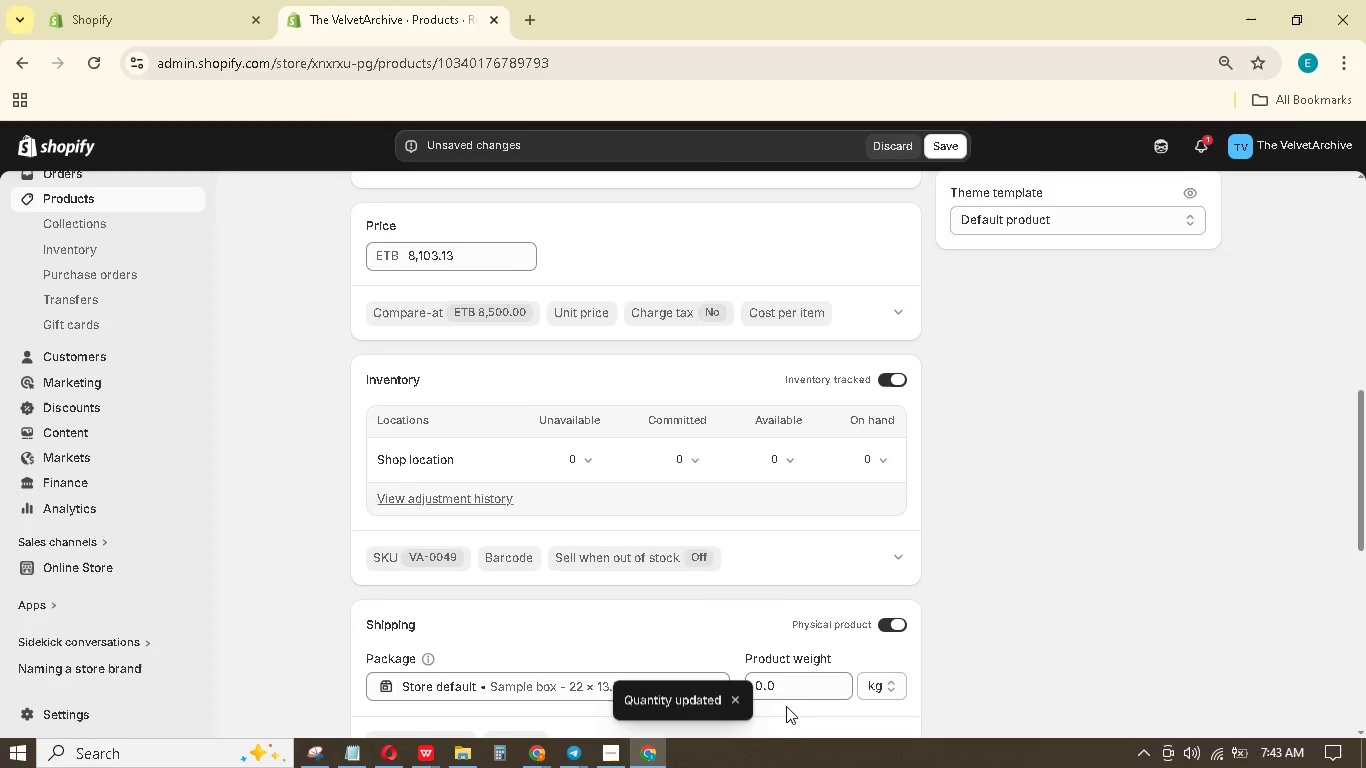 
left_click_drag(start_coordinate=[794, 689], to_coordinate=[732, 676])
 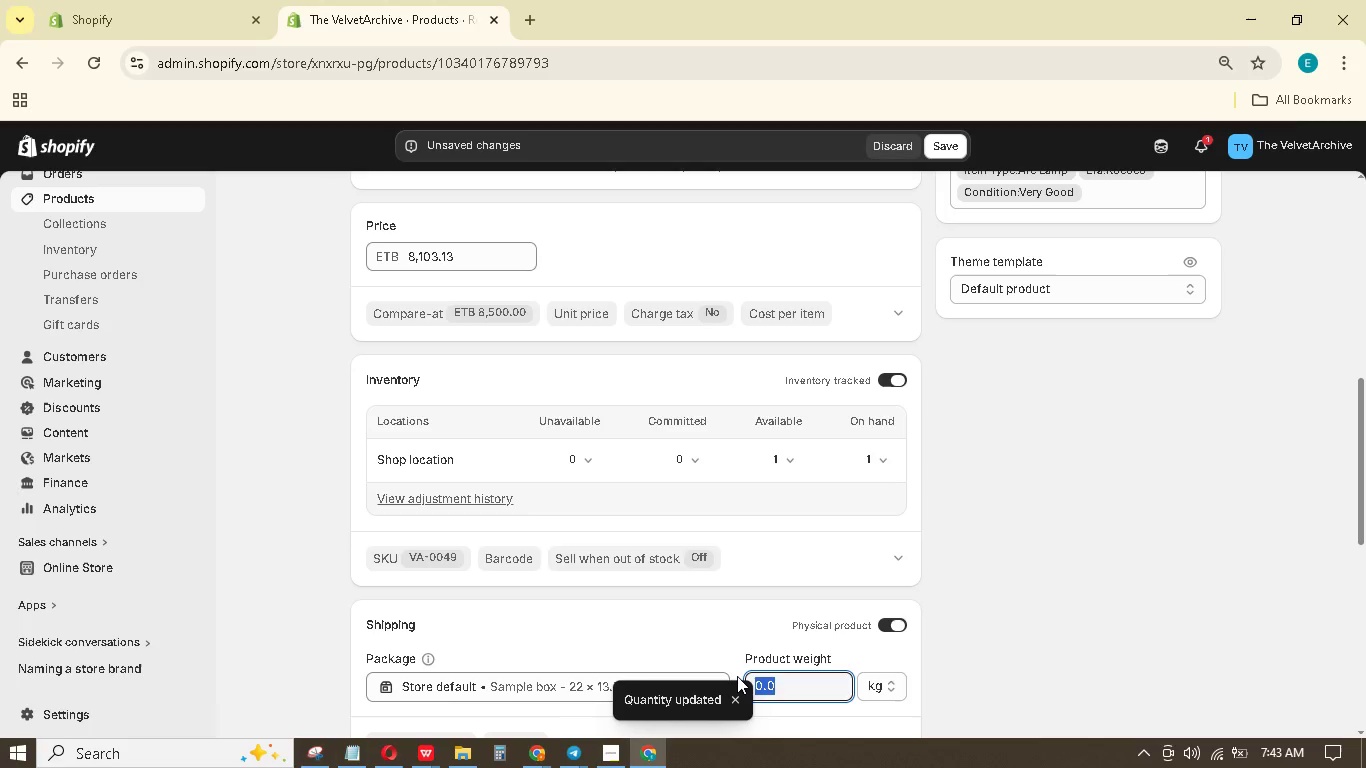 
key(Numpad5)
 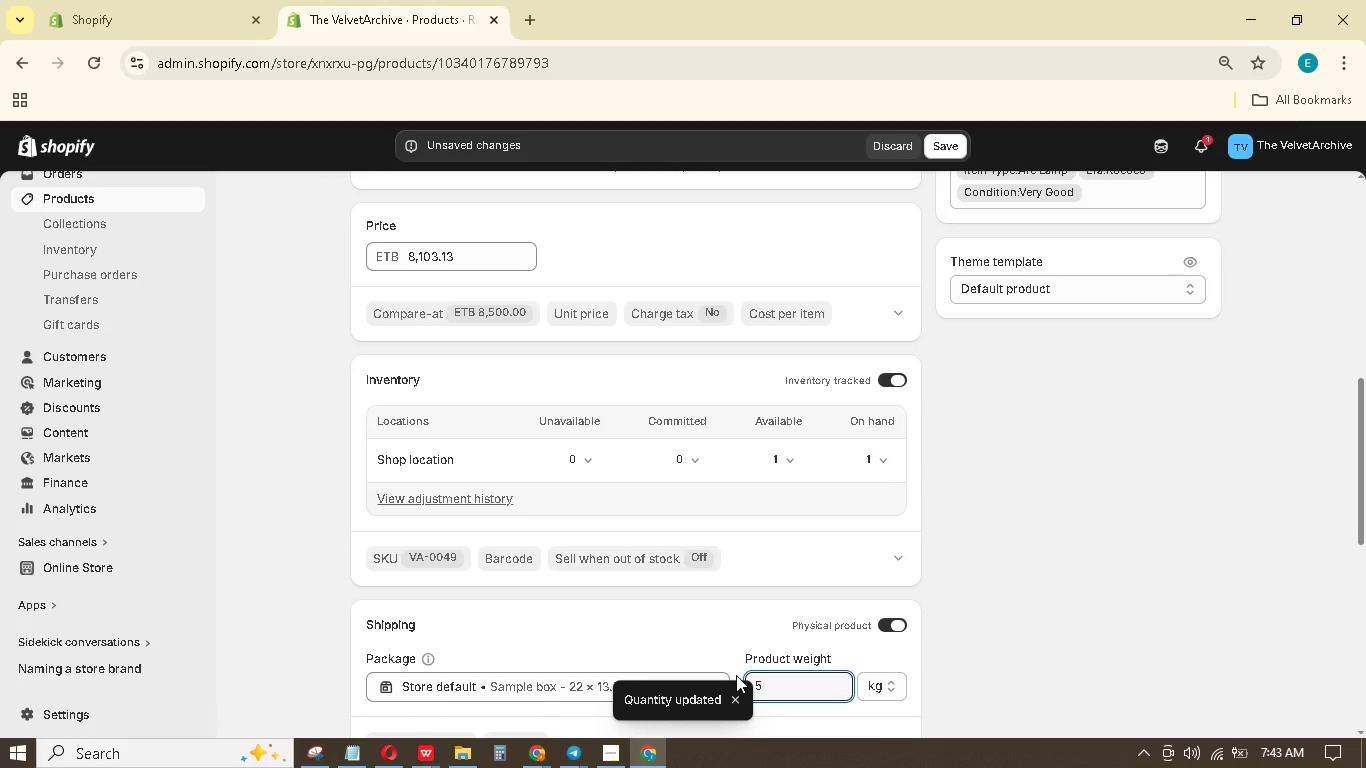 
key(NumpadDecimal)
 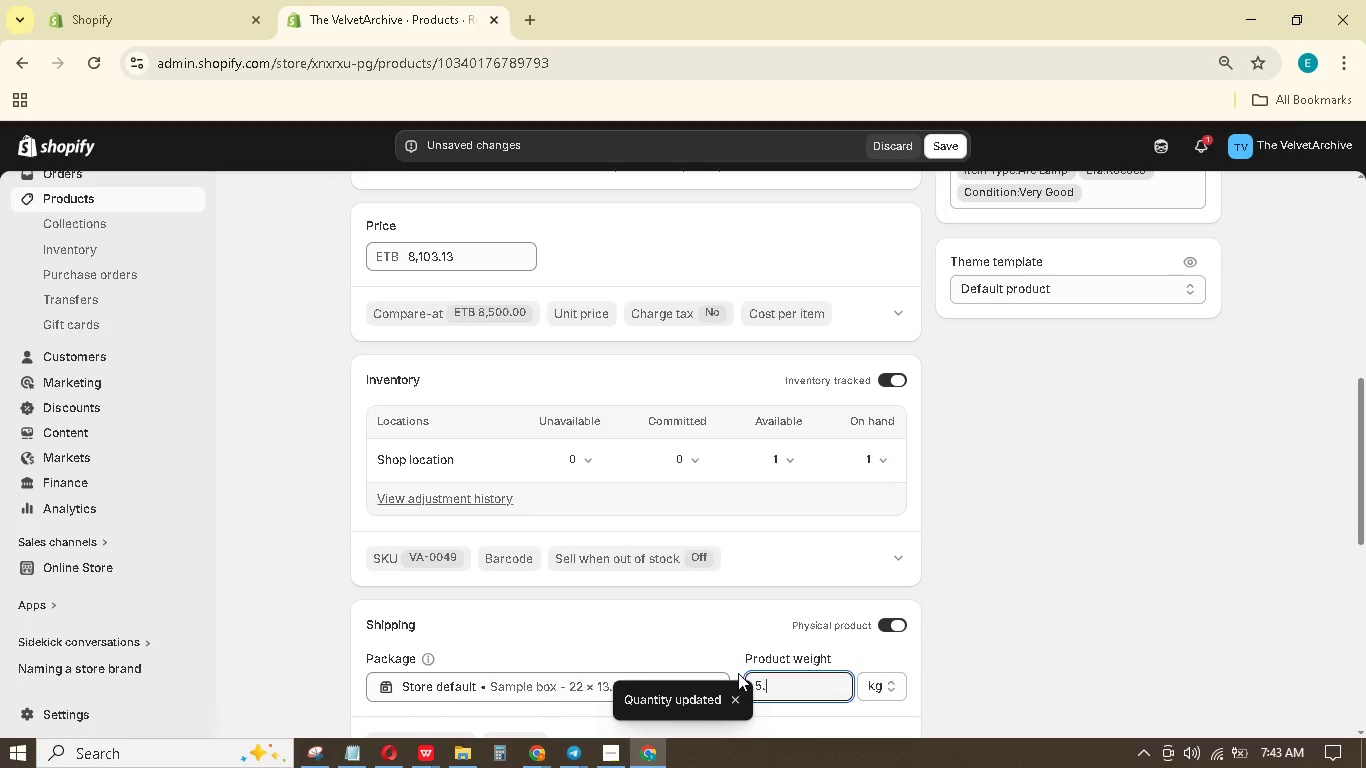 
key(Numpad1)
 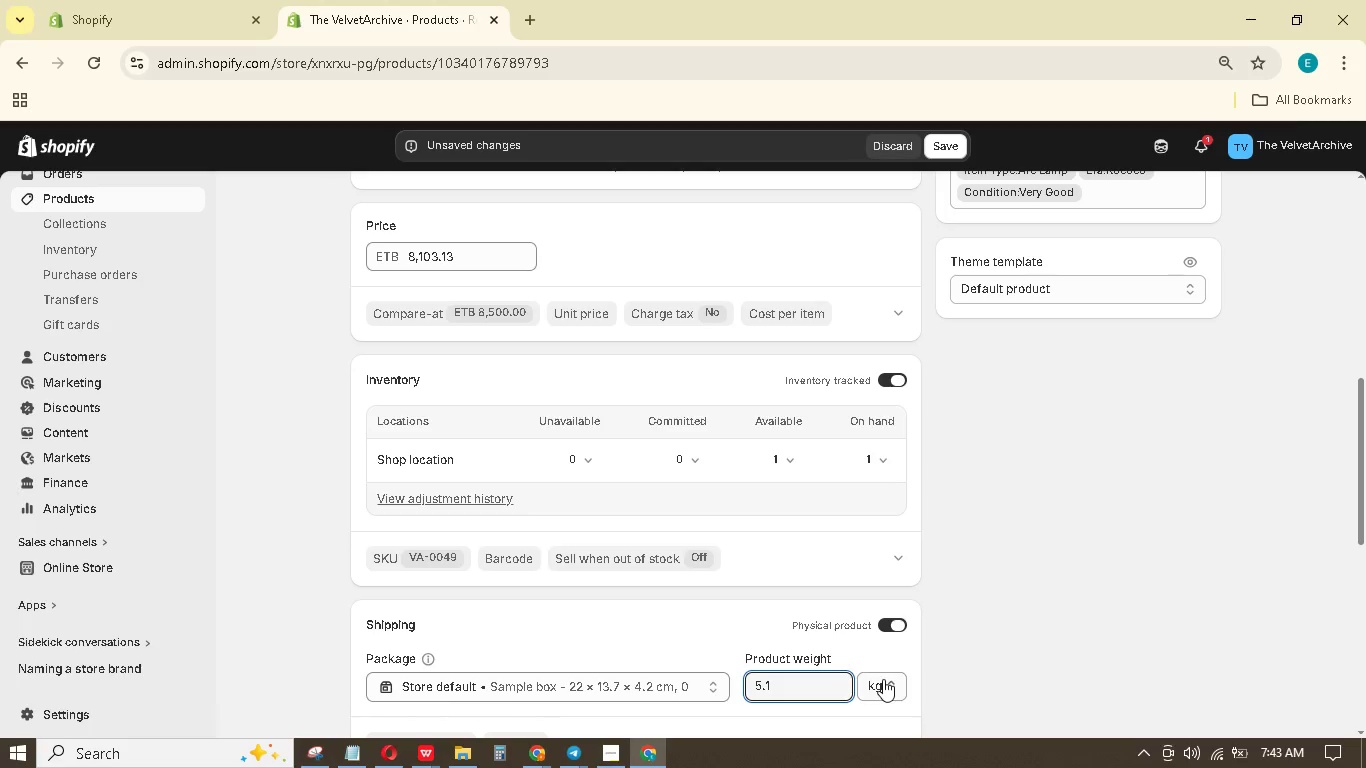 
left_click([883, 681])
 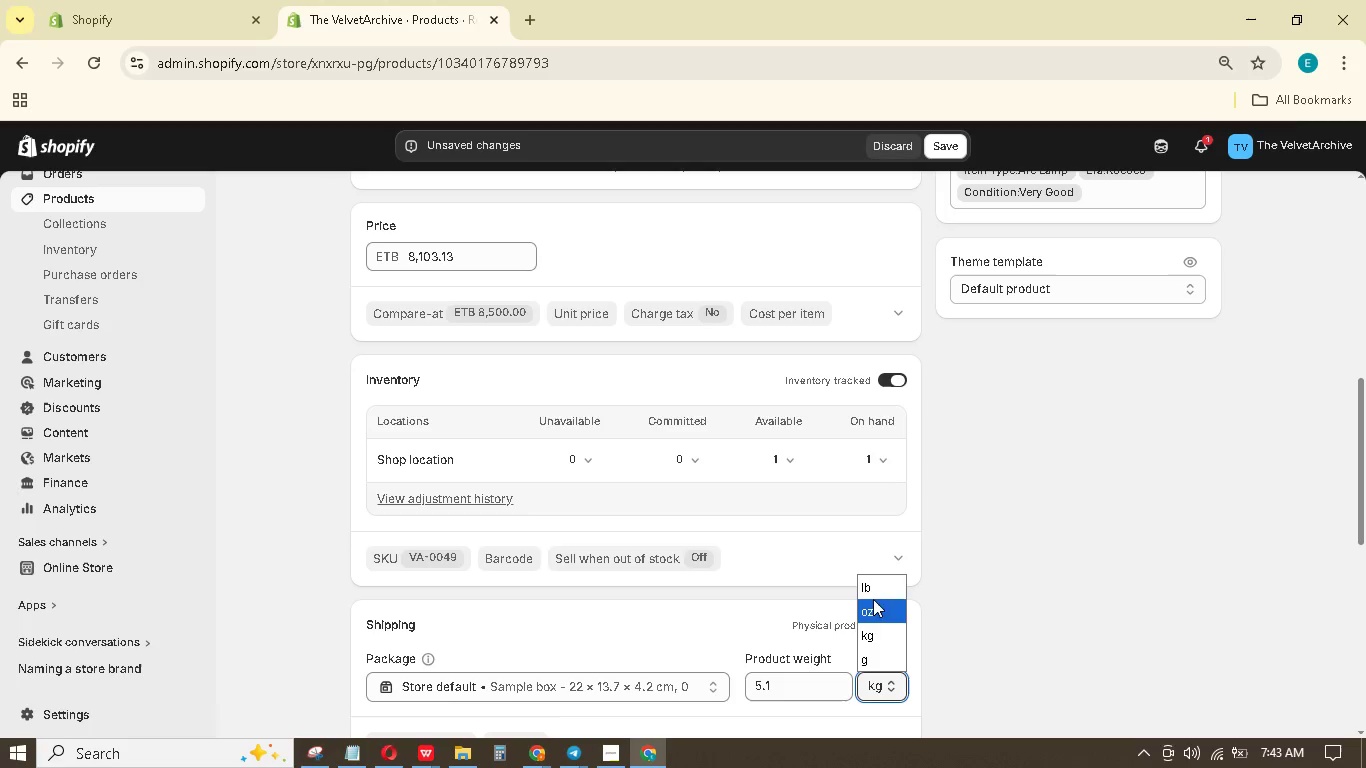 
double_click([873, 600])
 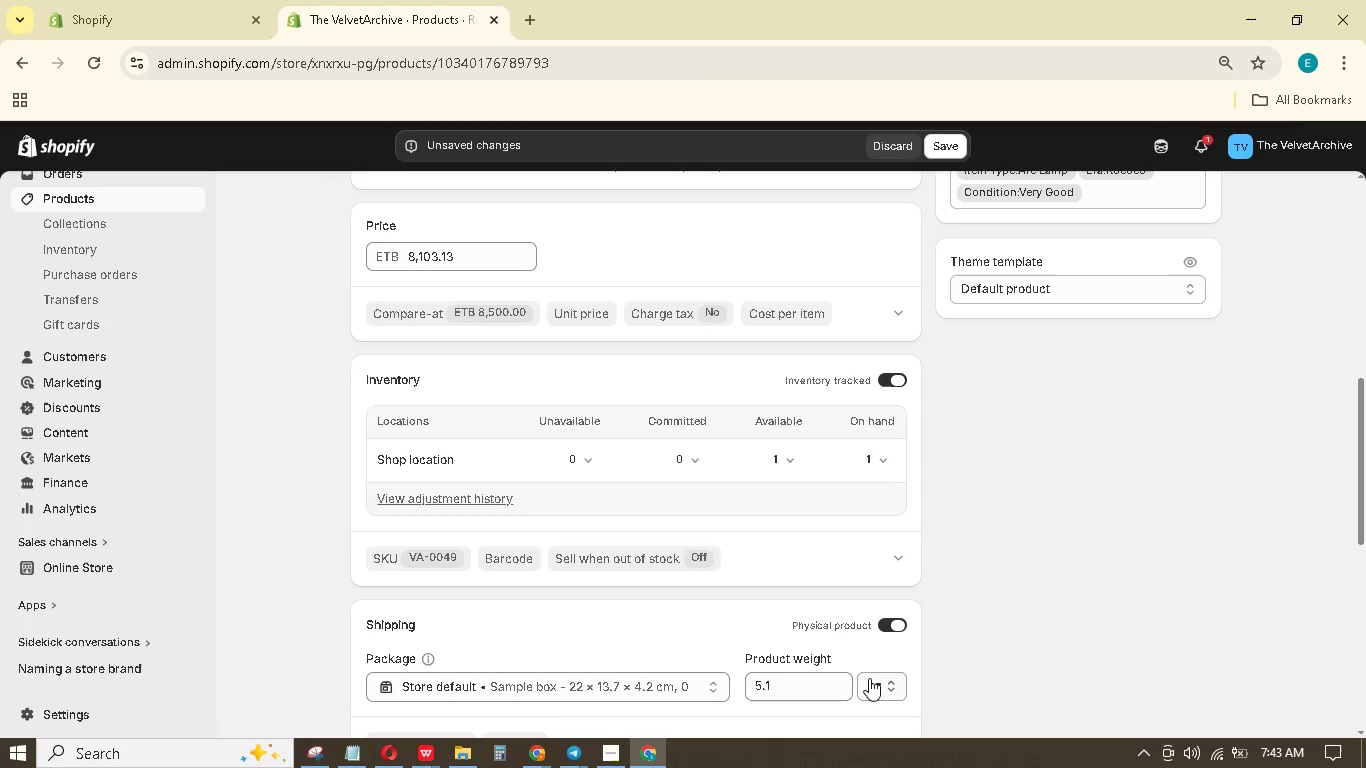 
left_click([868, 689])
 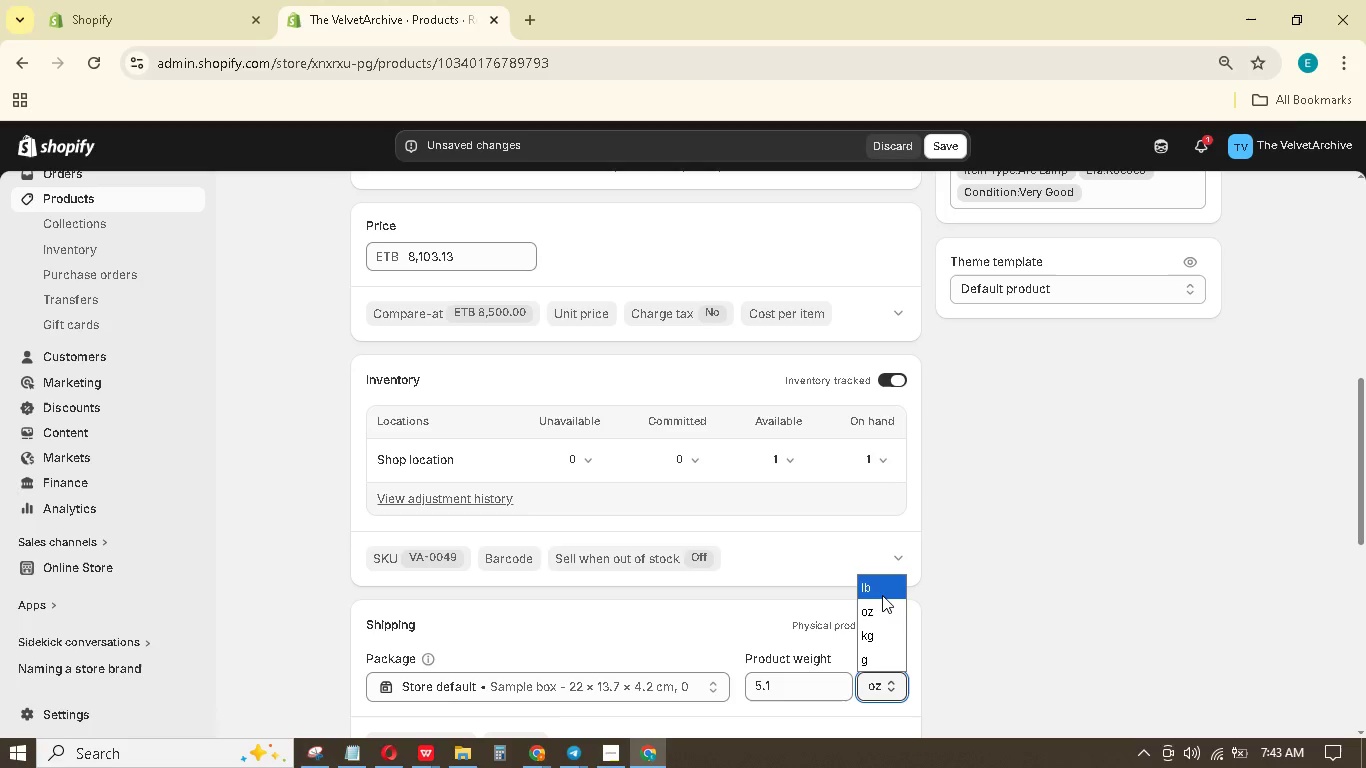 
left_click([882, 595])
 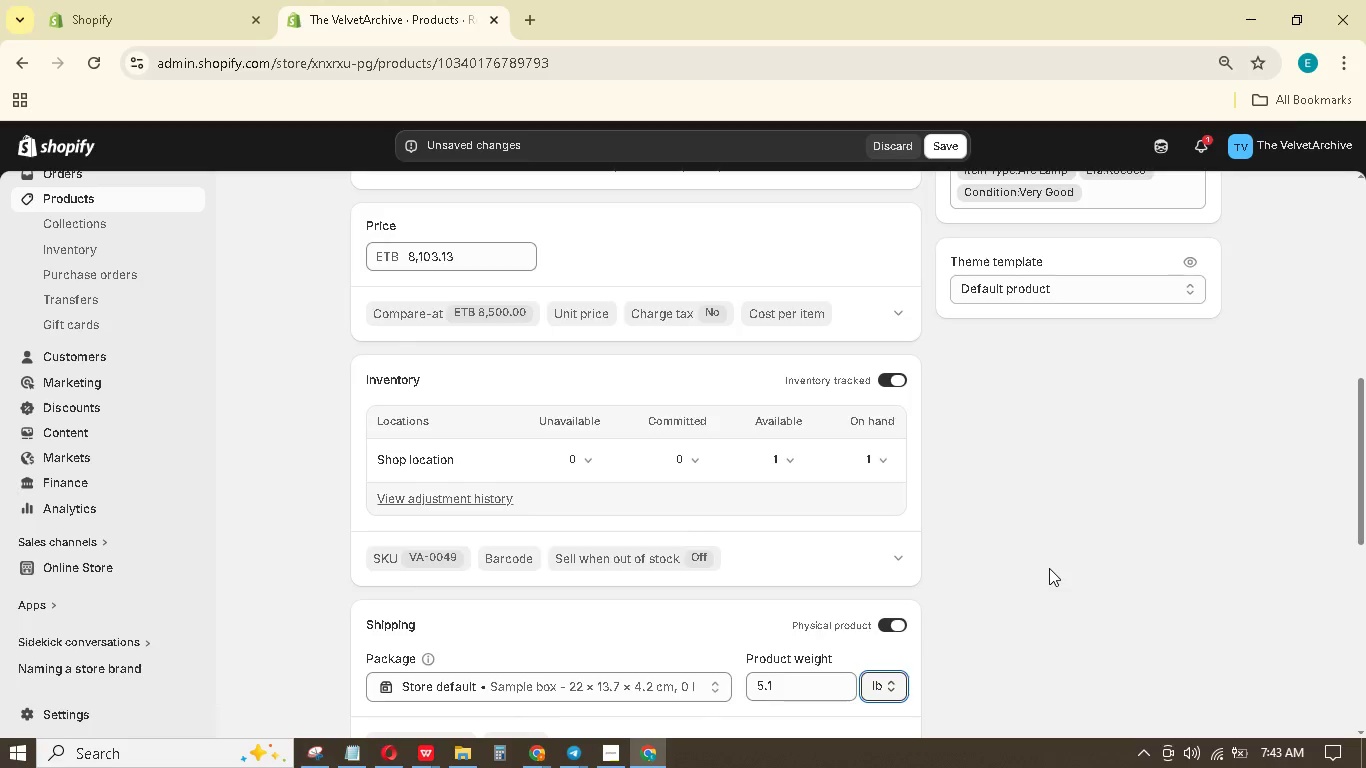 
scroll: coordinate [1047, 558], scroll_direction: down, amount: 7.0
 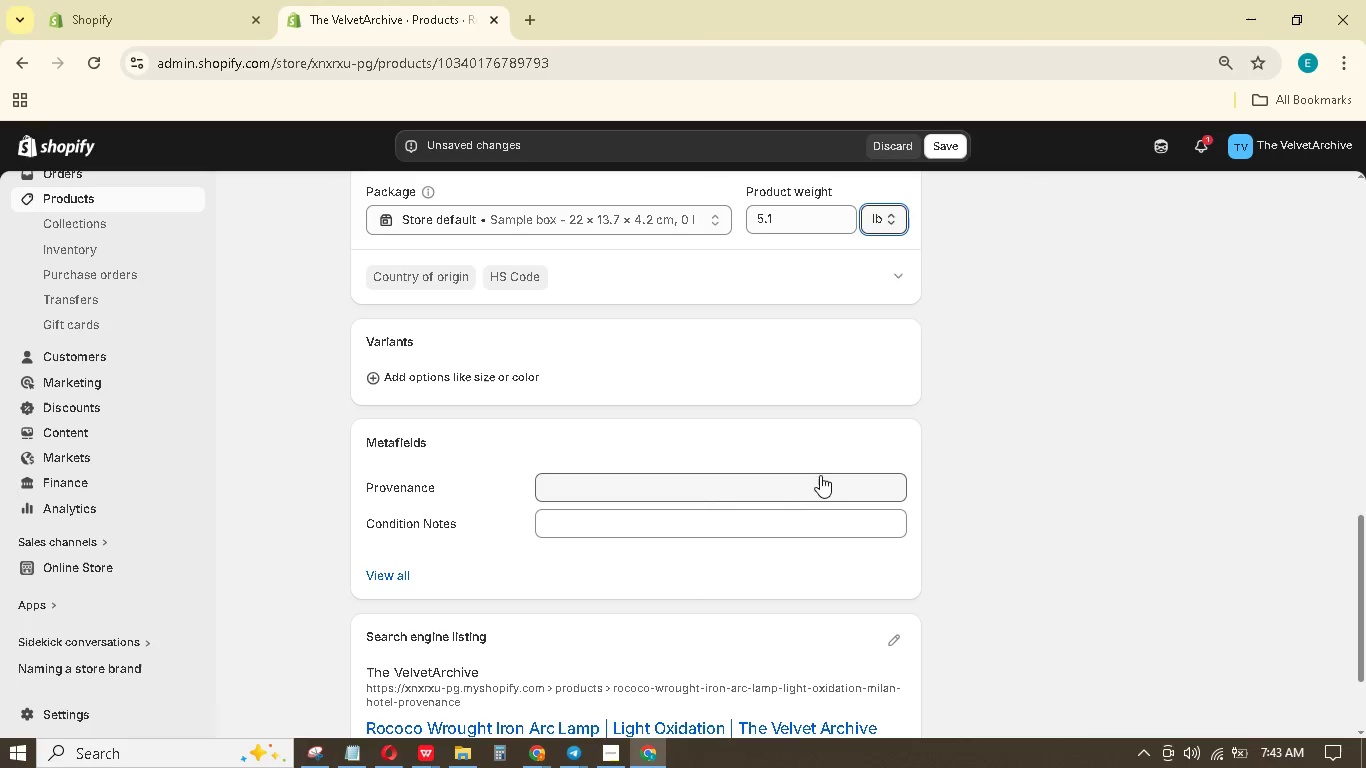 
left_click([818, 480])
 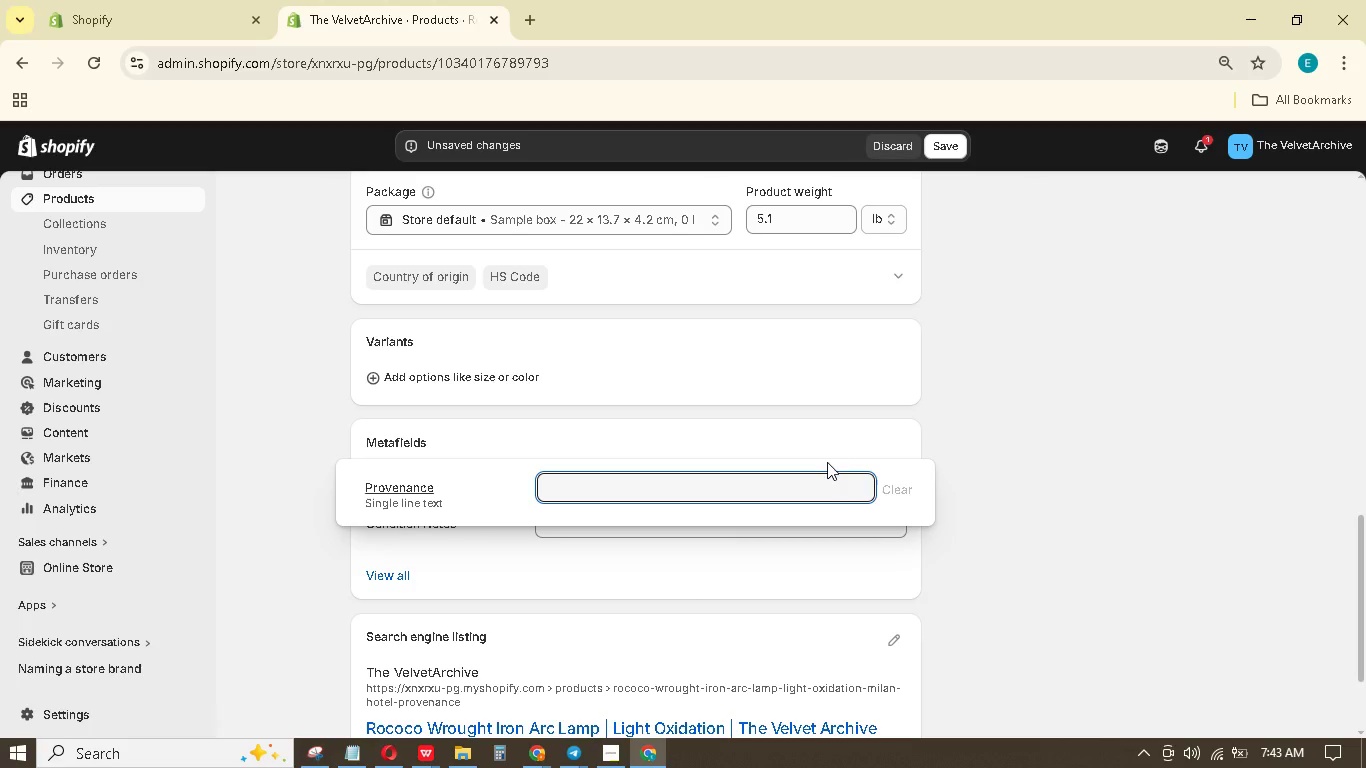 
wait(5.09)
 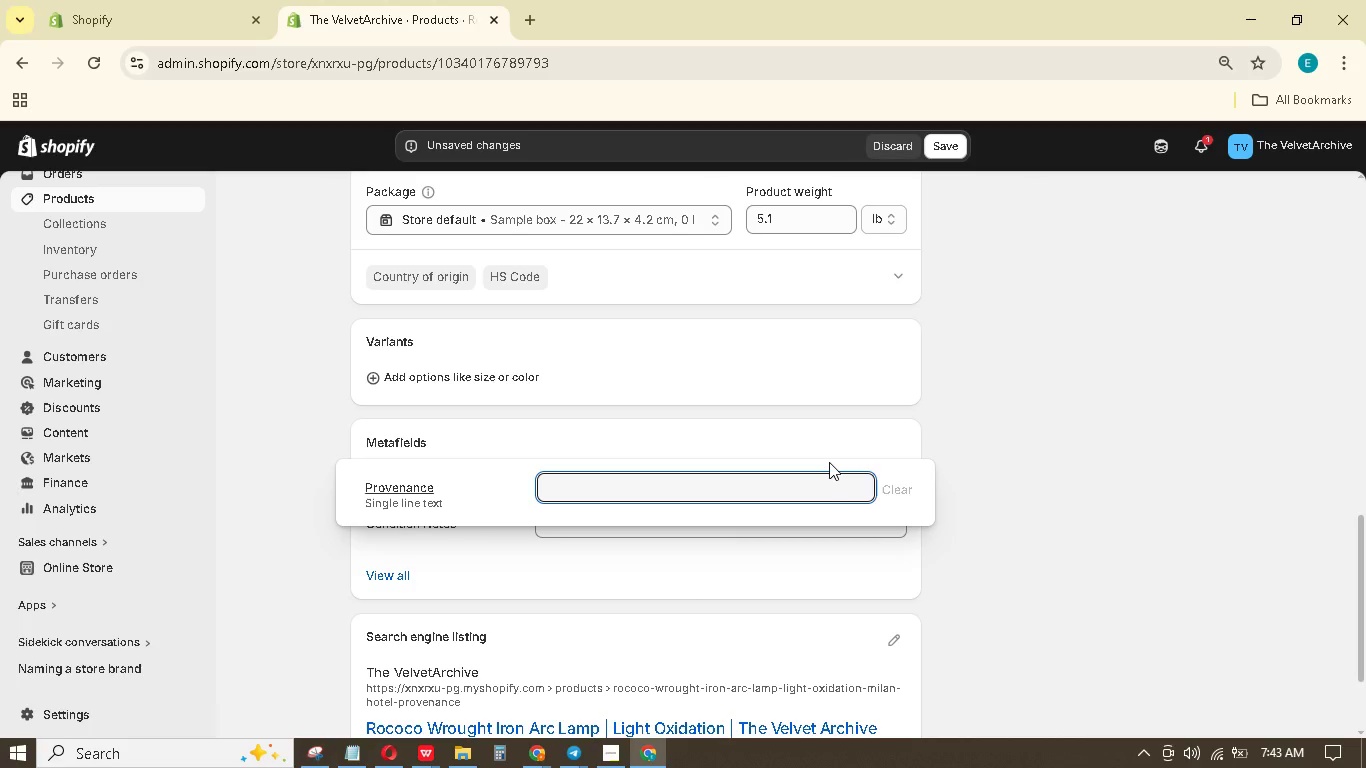 
type(Formerly prt of a st used in a 1950s Milanese hotel lobby.)
 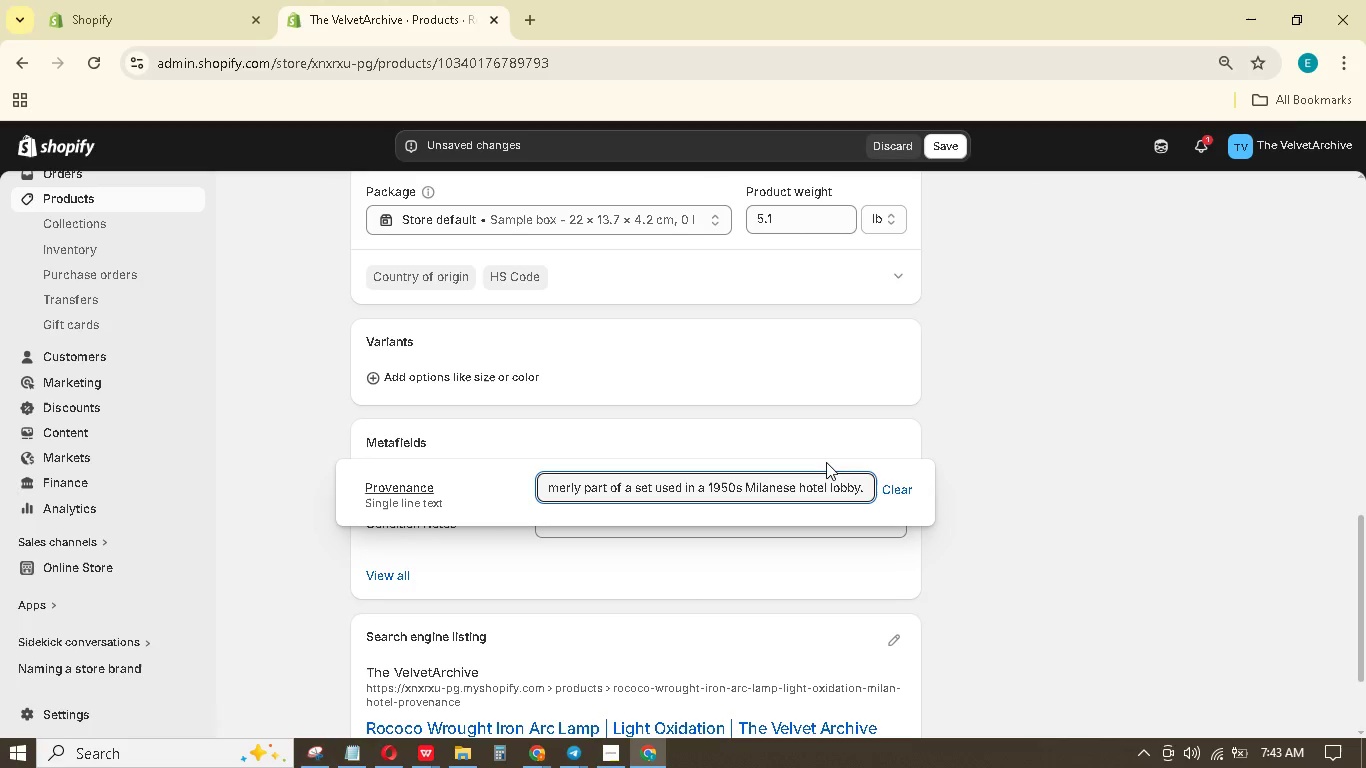 
left_click([723, 526])
 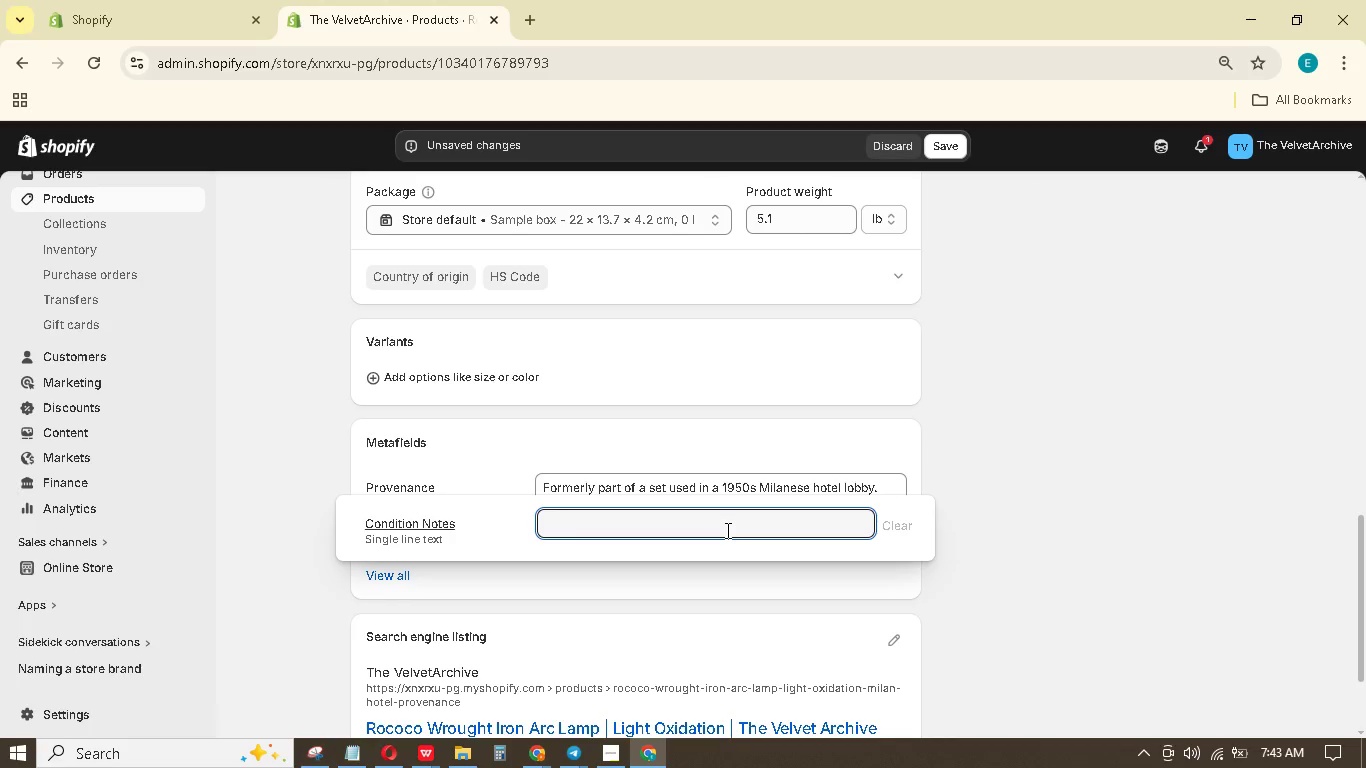 
type(Light oxidtin on metal components; fabric is original and clean.)
 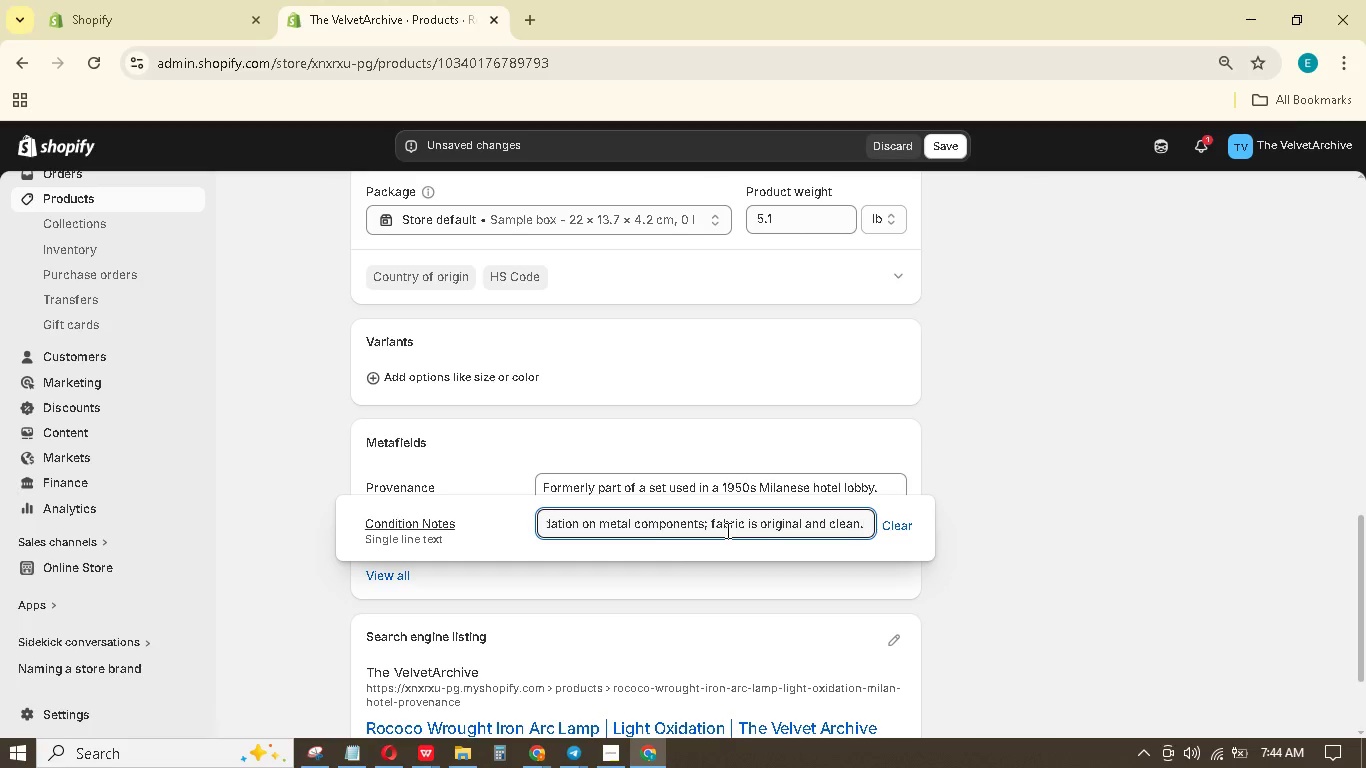 
scroll: coordinate [817, 406], scroll_direction: up, amount: 12.0
 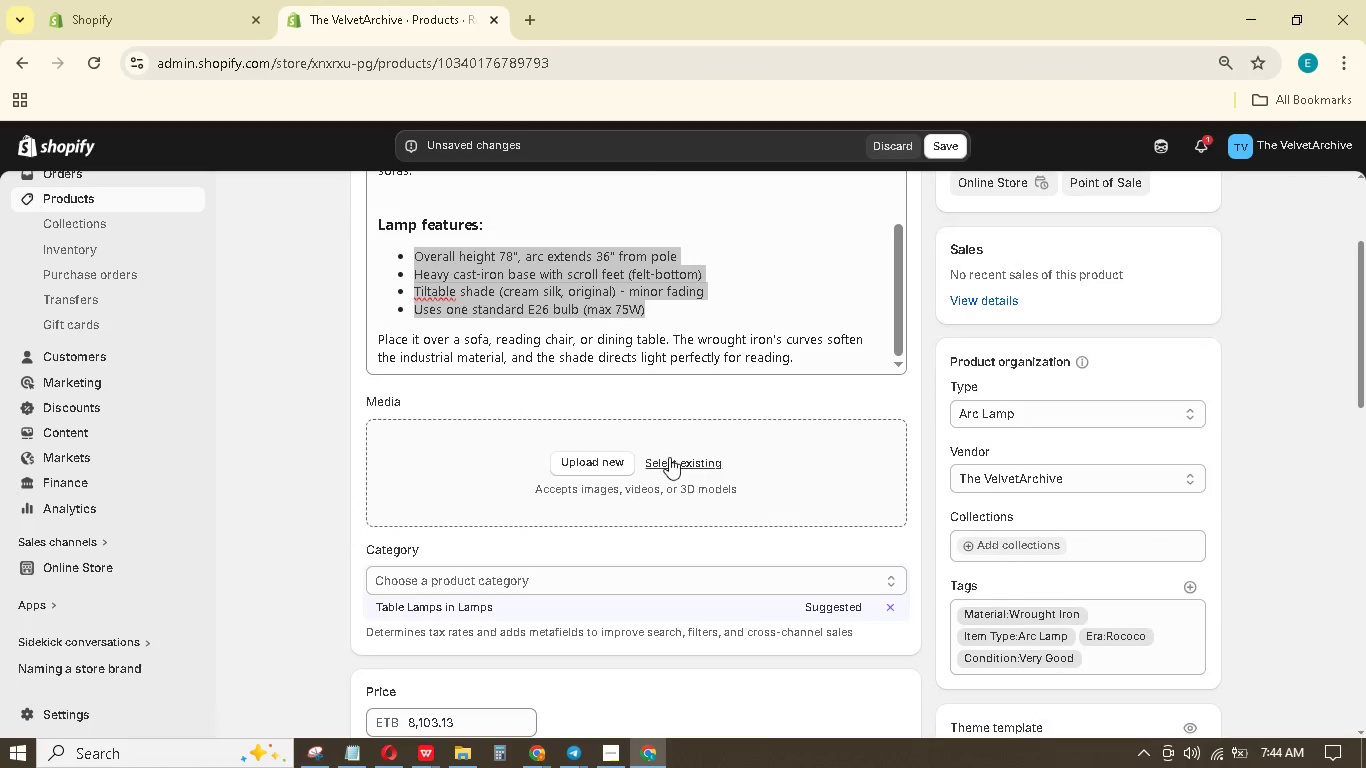 
double_click([669, 457])
 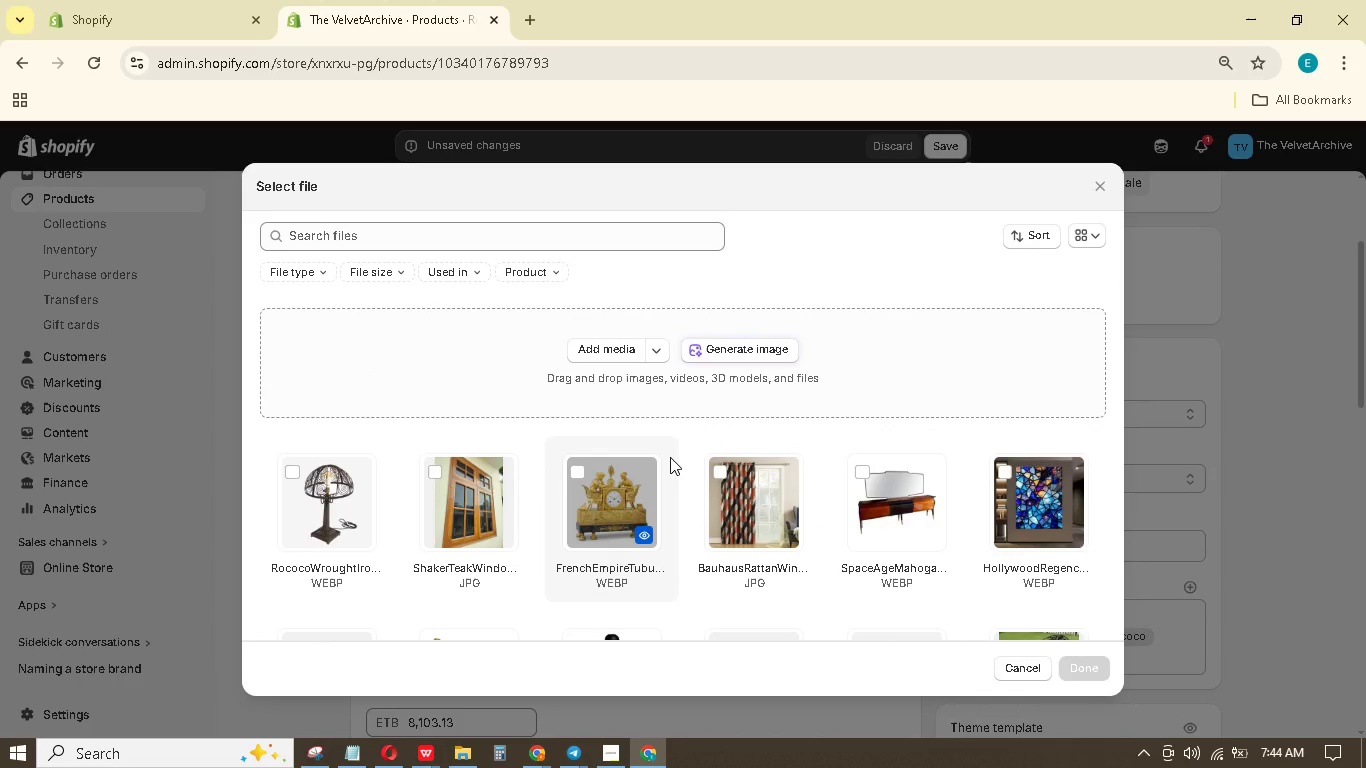 
wait(5.05)
 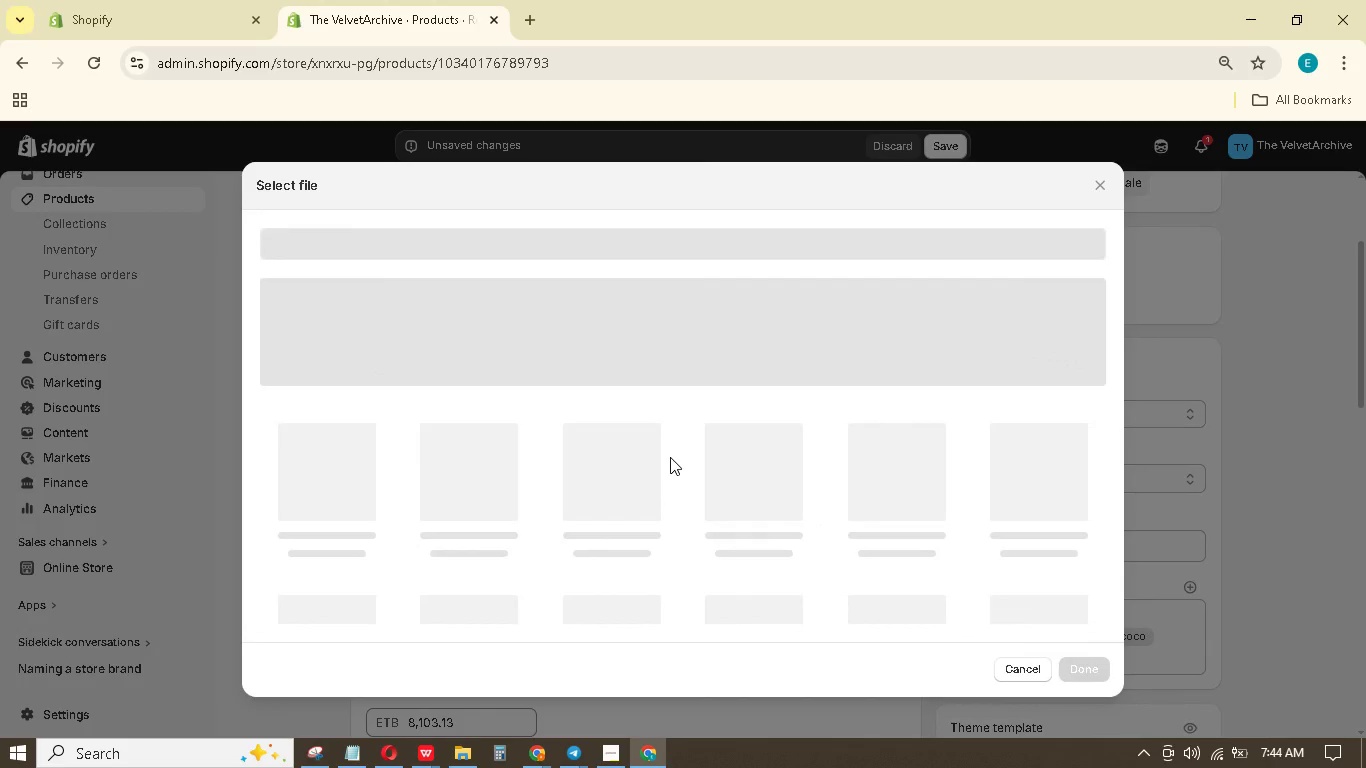 
left_click([339, 525])
 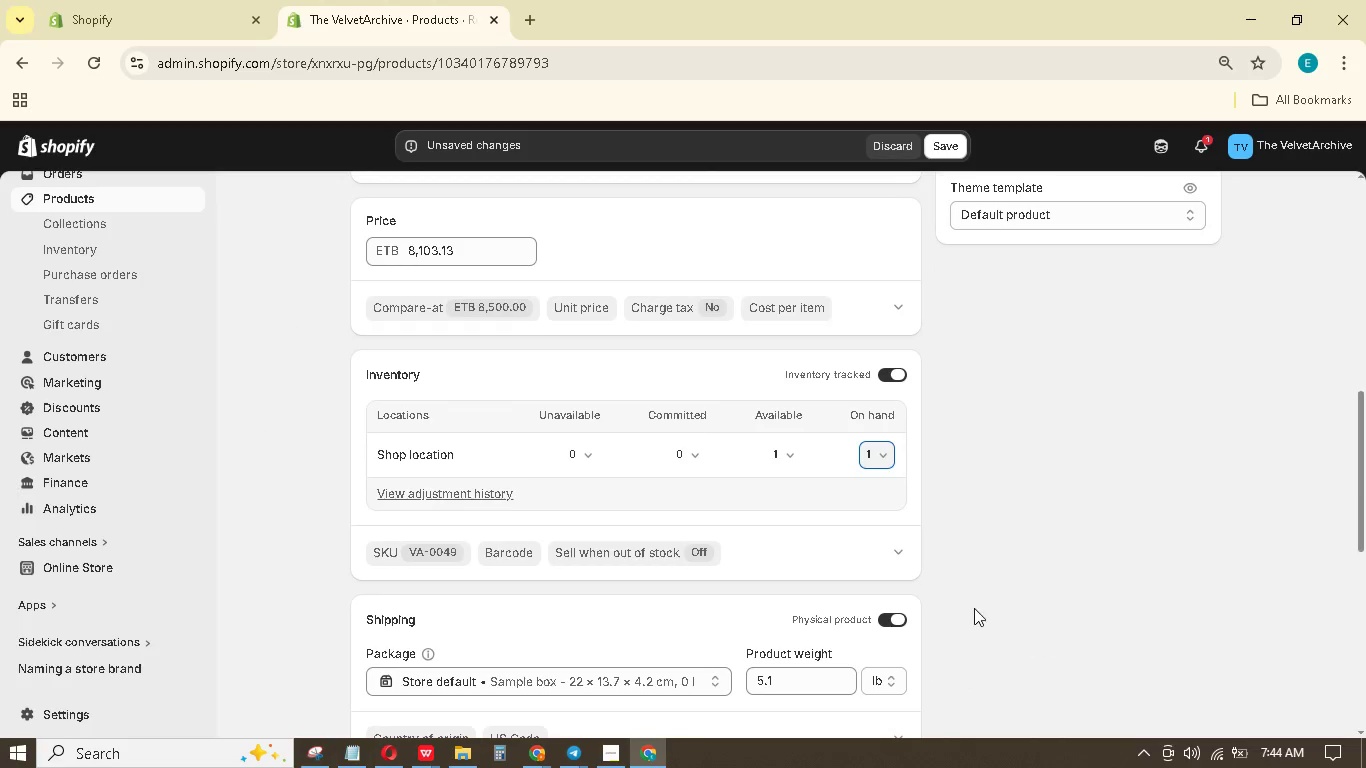 
scroll: coordinate [793, 466], scroll_direction: up, amount: 15.0
 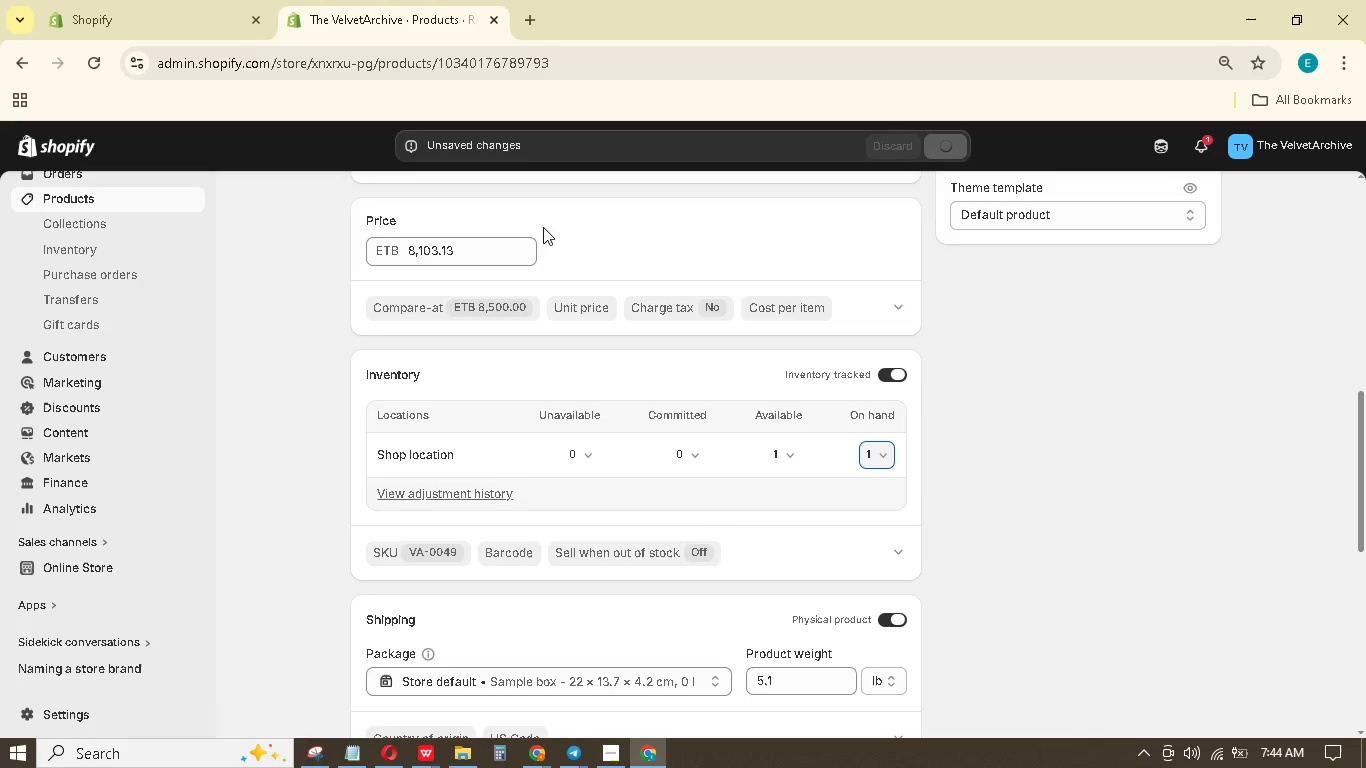 
wait(10.22)
 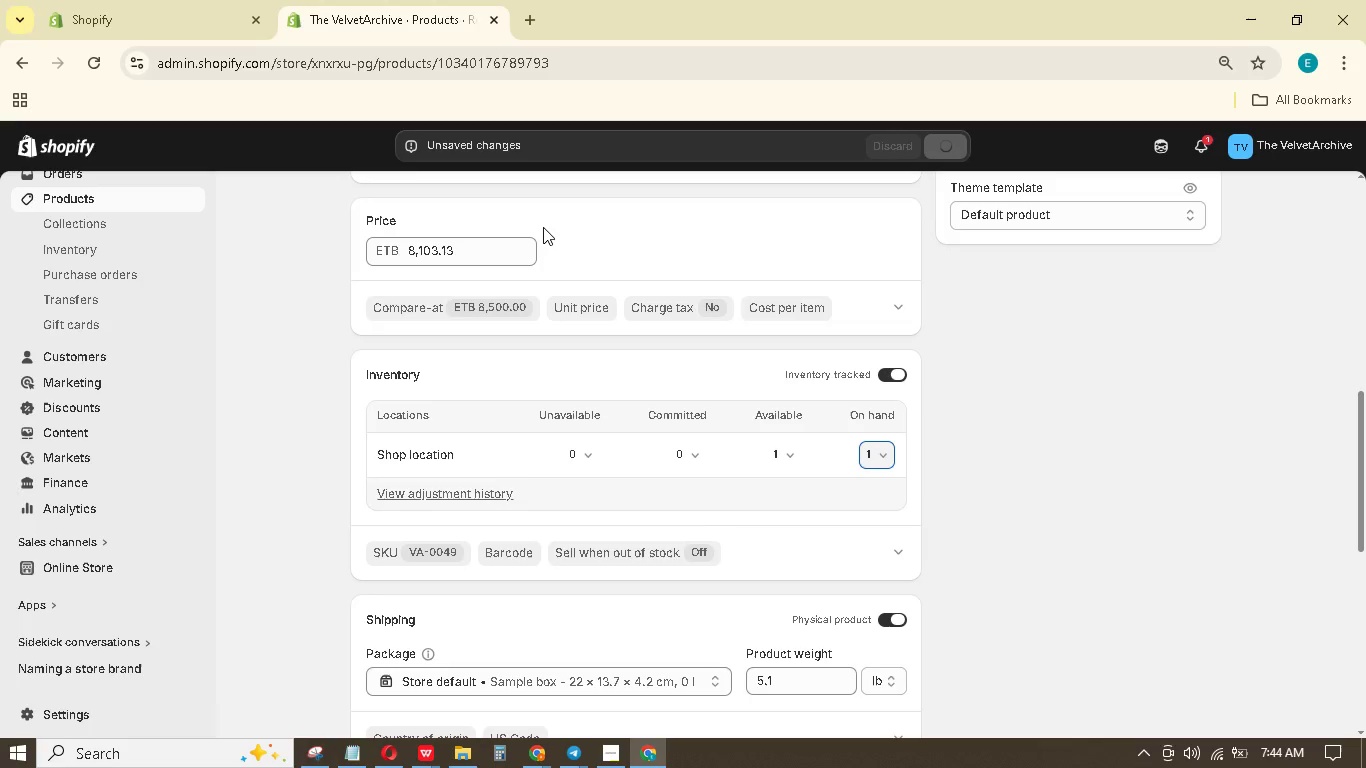 
scroll: coordinate [545, 307], scroll_direction: up, amount: 18.0
 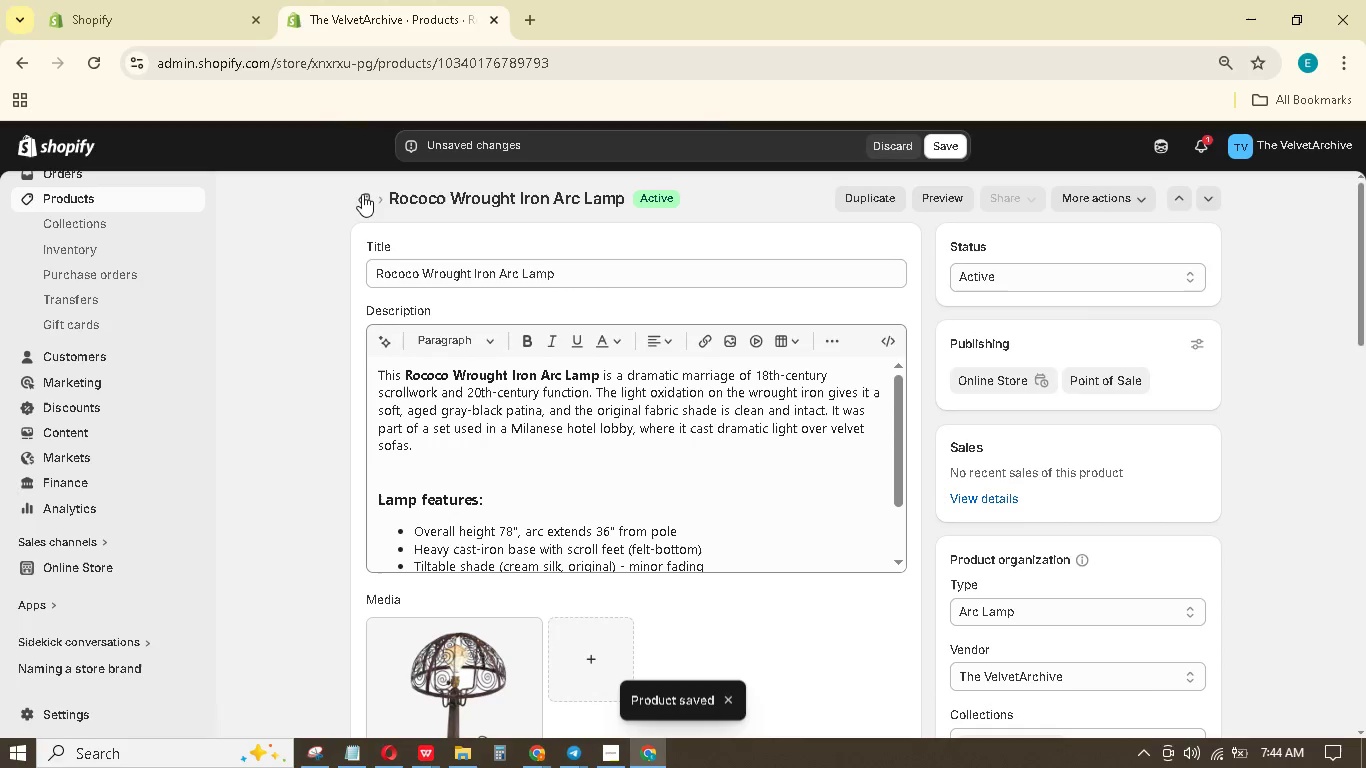 
left_click([363, 194])
 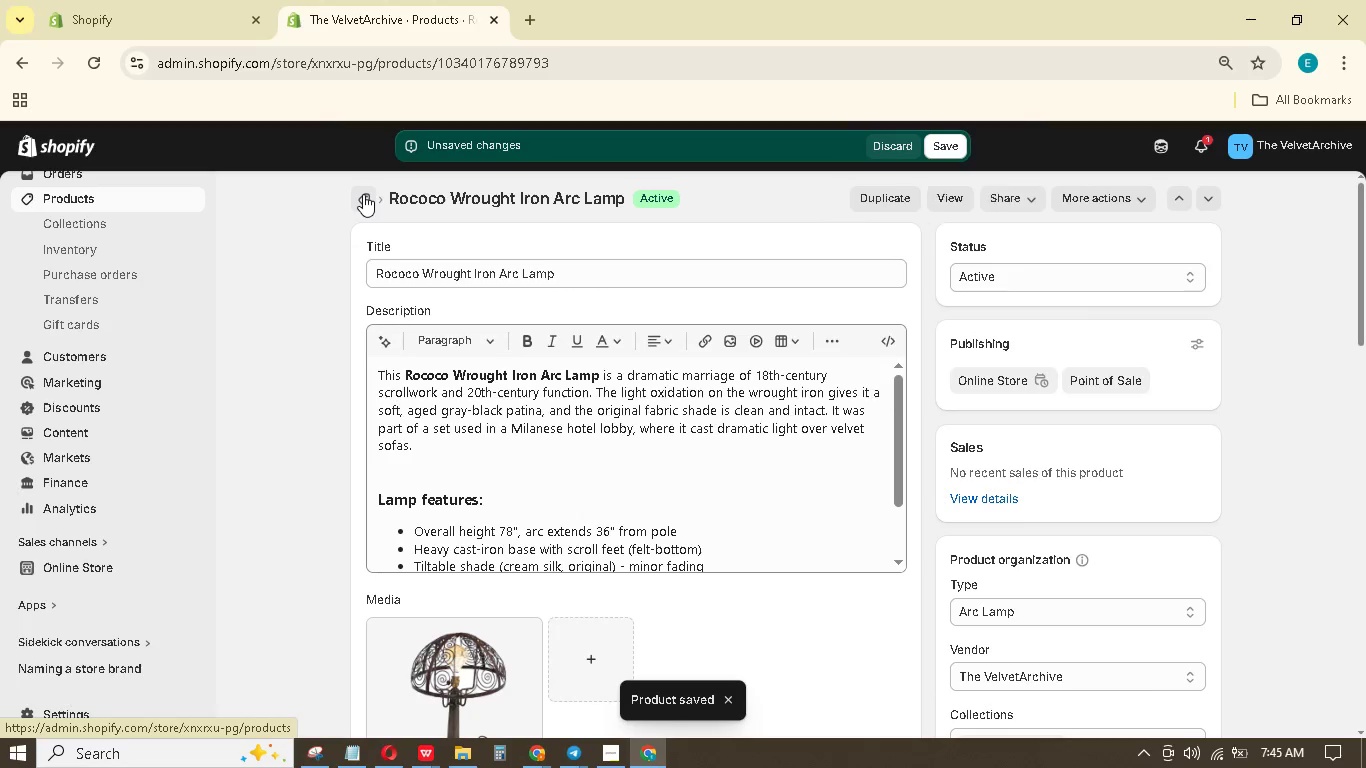 
left_click([363, 194])
 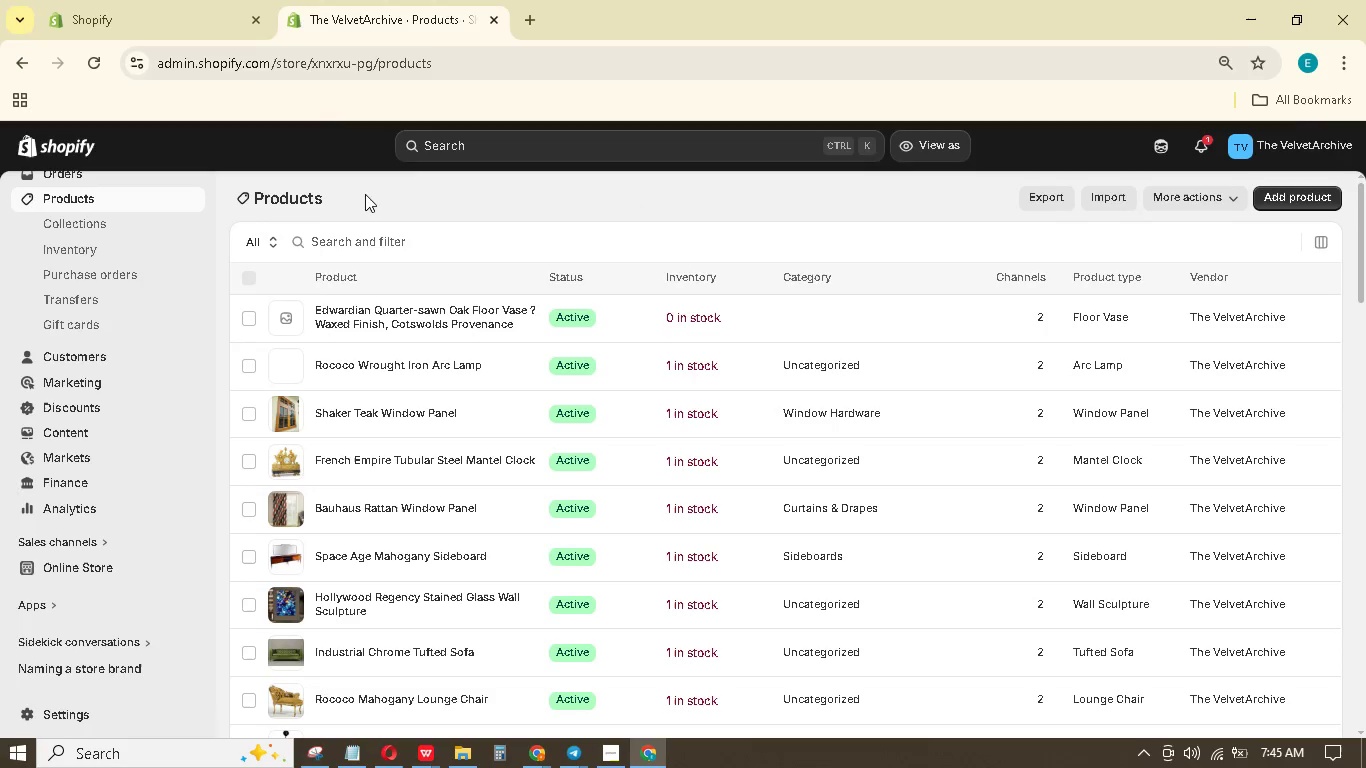 
wait(5.17)
 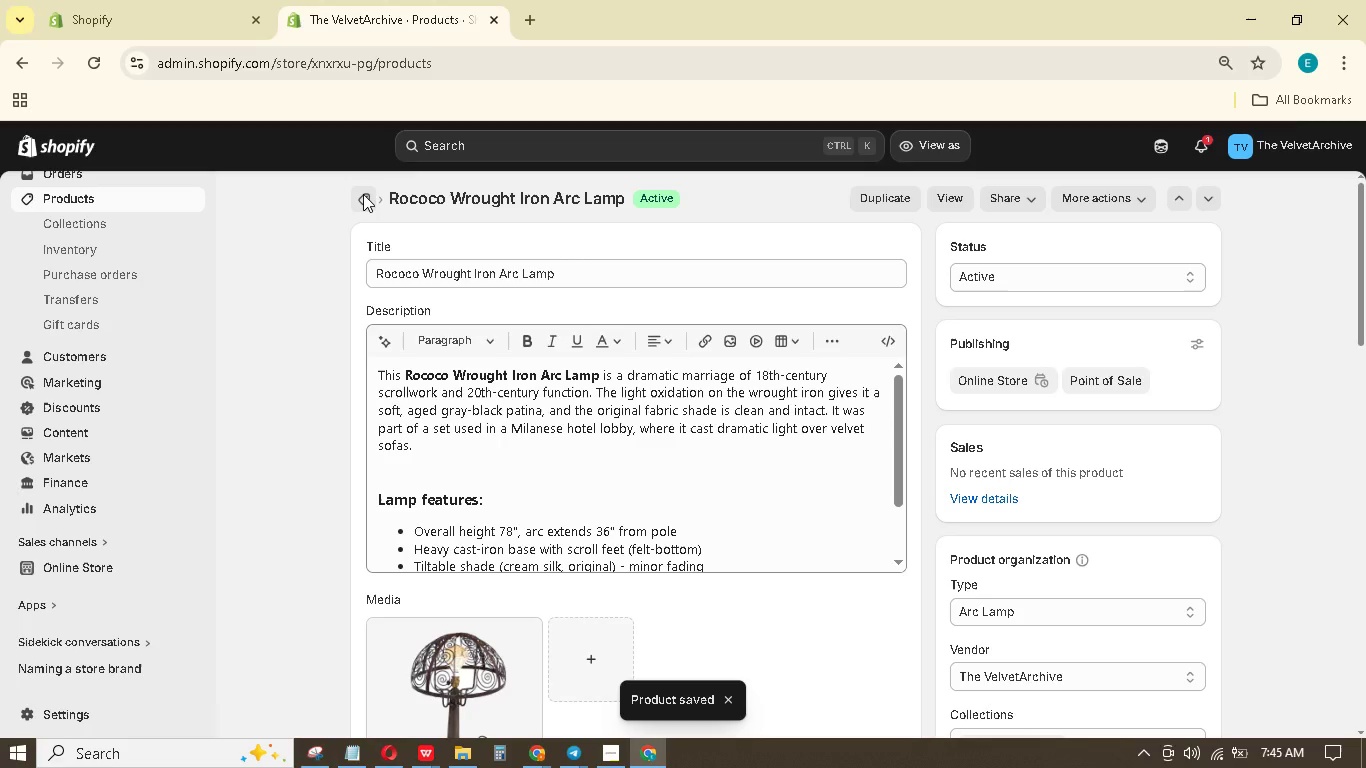 
left_click([370, 314])
 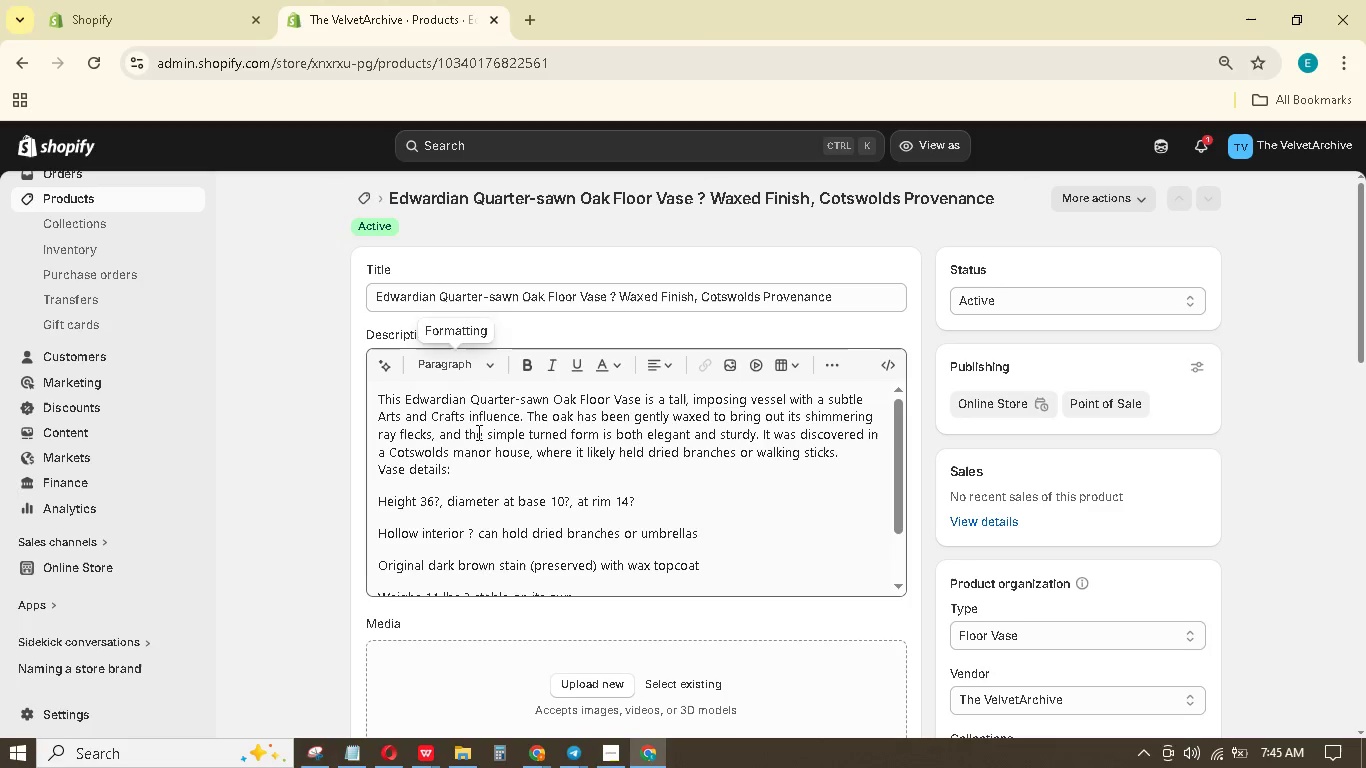 
wait(10.7)
 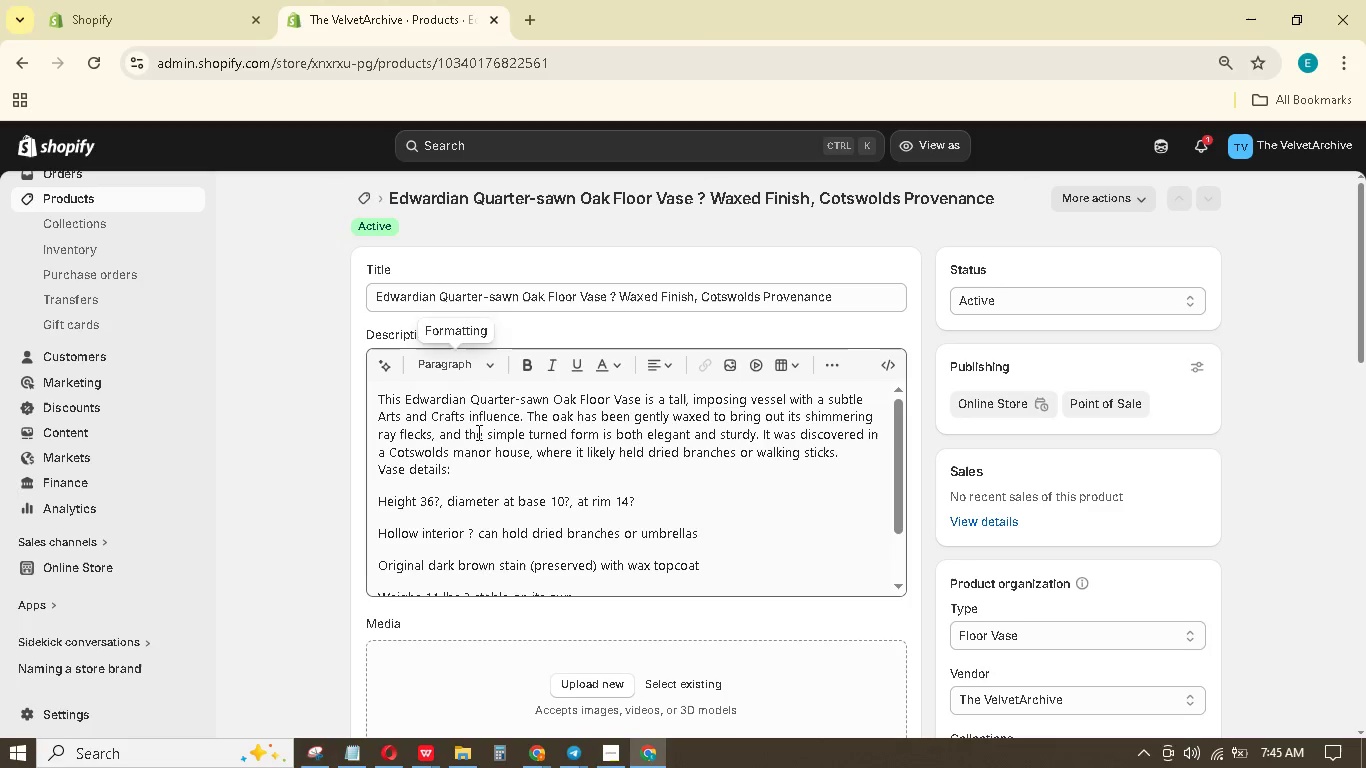 
left_click_drag(start_coordinate=[408, 395], to_coordinate=[428, 400])
 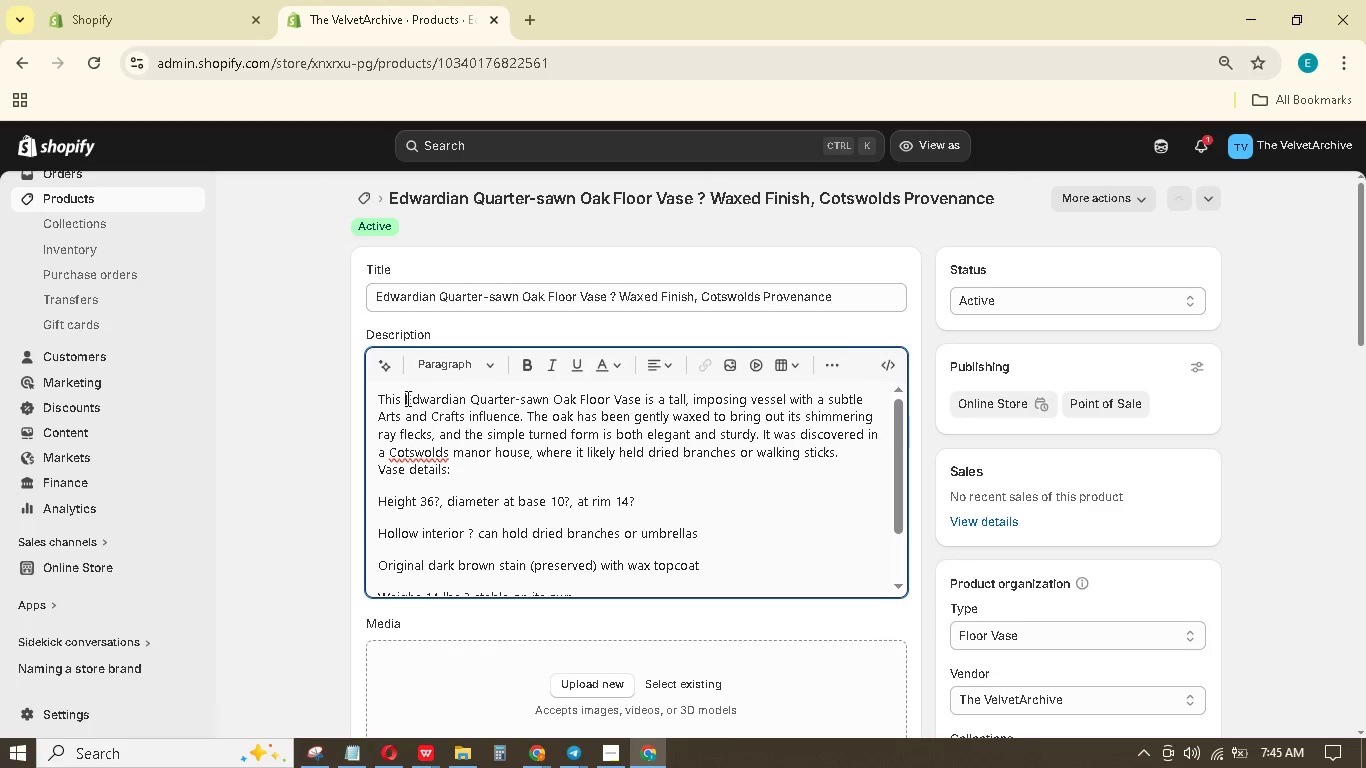 
left_click_drag(start_coordinate=[406, 398], to_coordinate=[640, 398])
 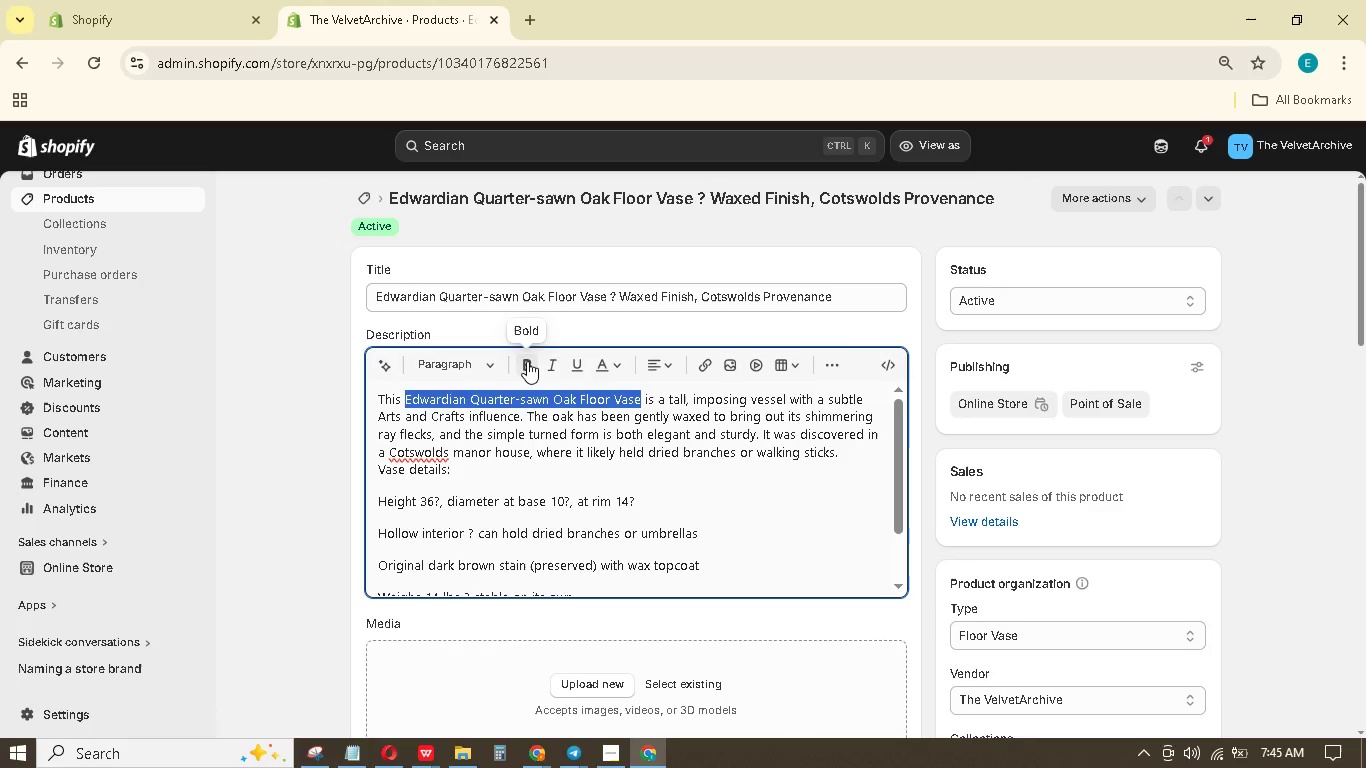 
left_click([527, 361])
 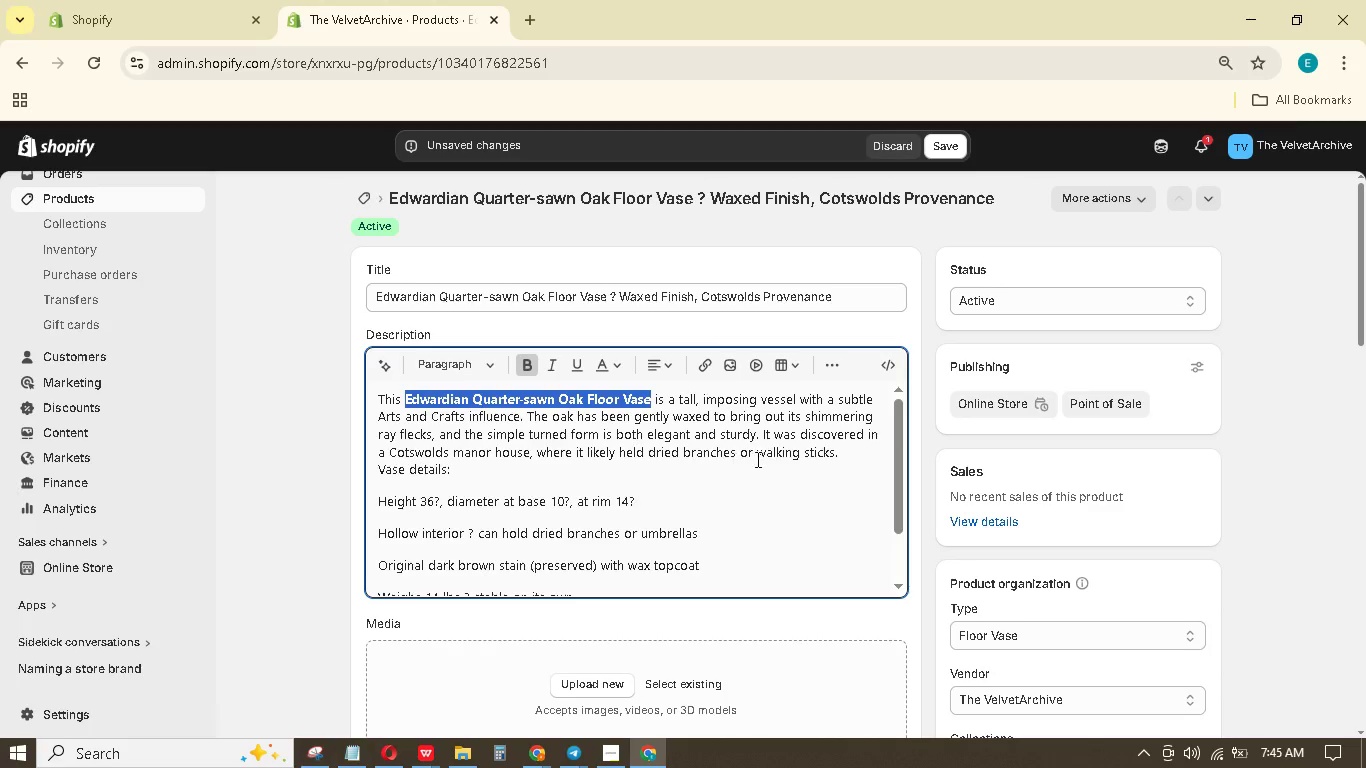 
left_click([857, 442])
 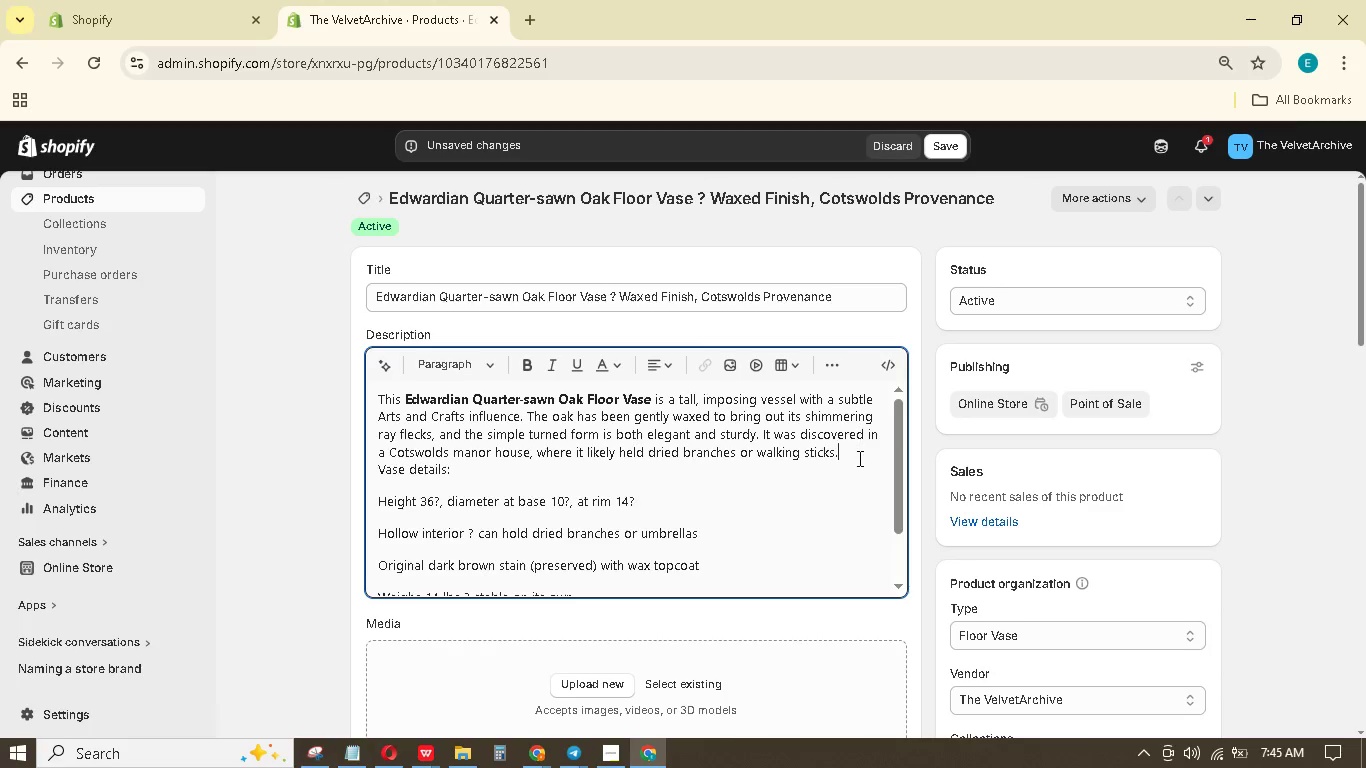 
left_click([858, 458])
 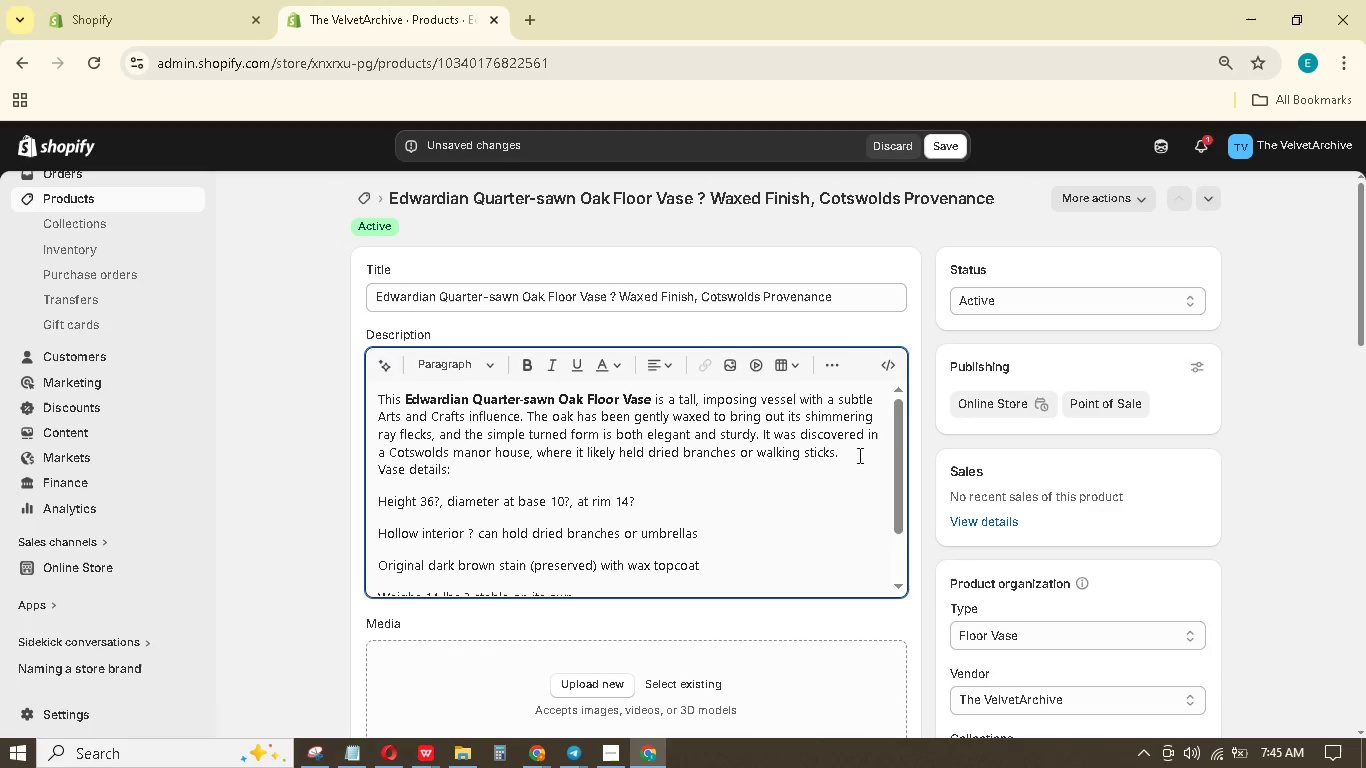 
key(Enter)
 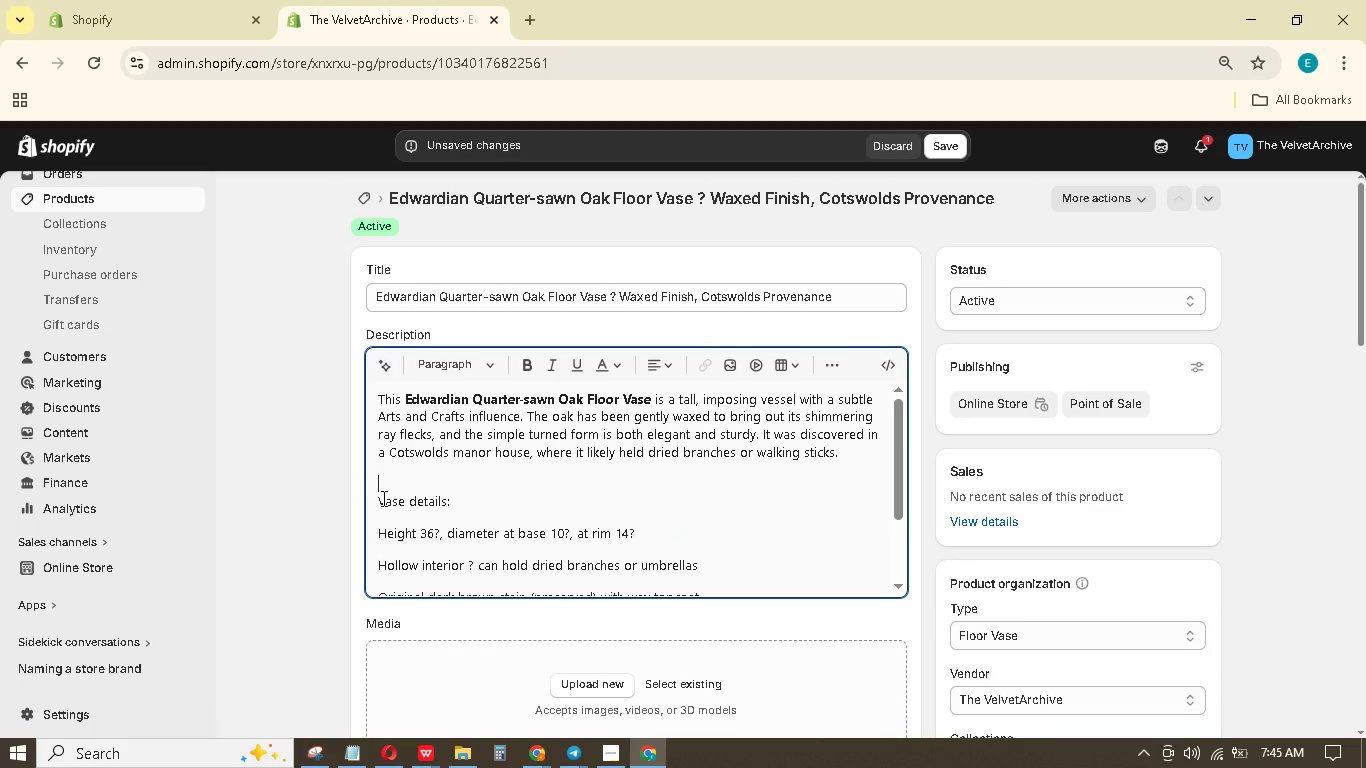 
left_click_drag(start_coordinate=[380, 499], to_coordinate=[445, 495])
 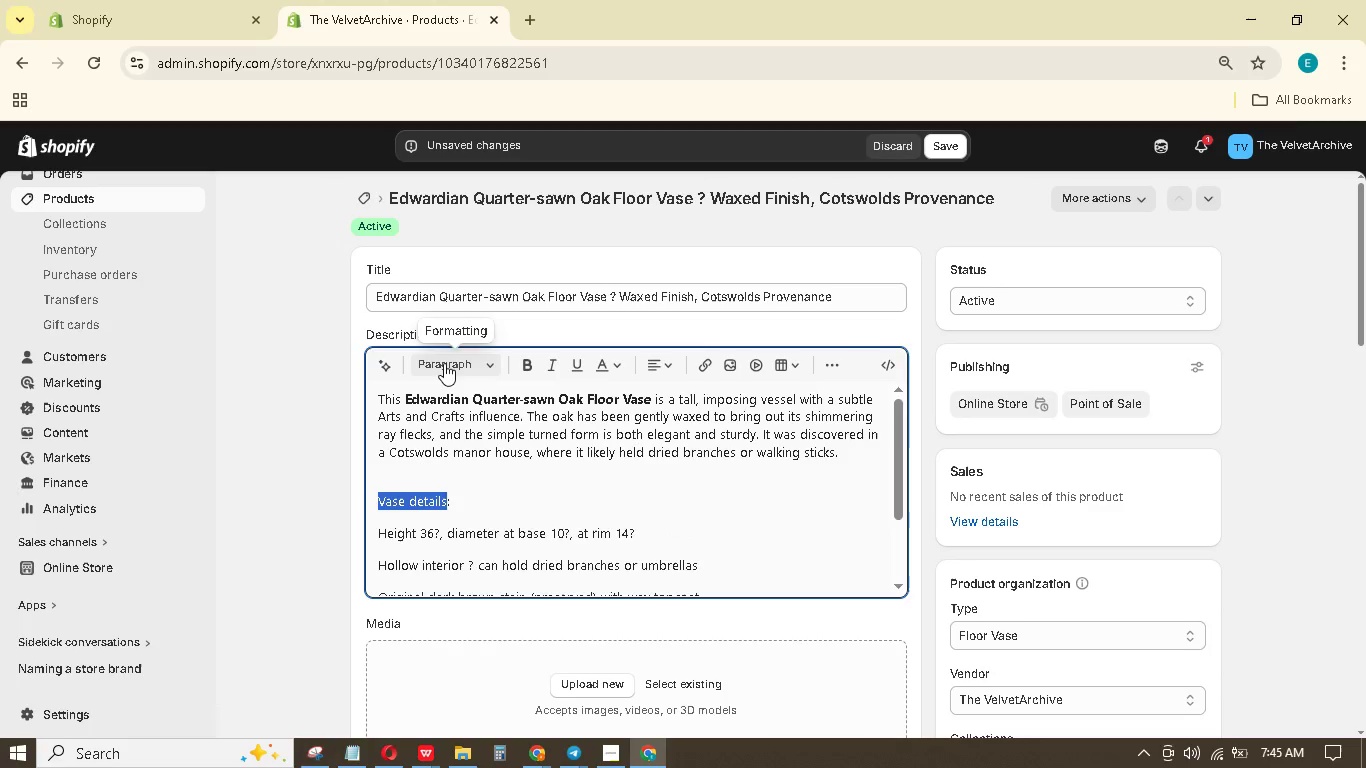 
left_click([444, 363])
 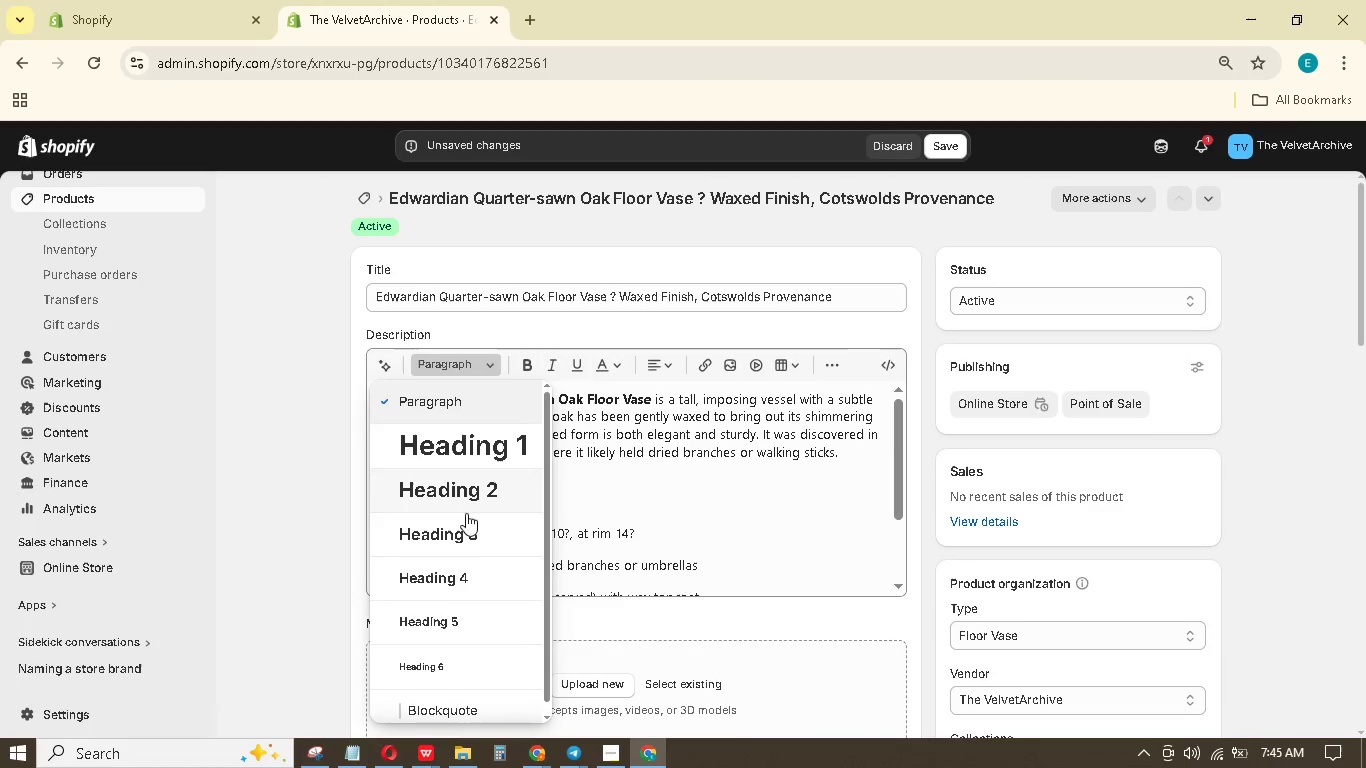 
left_click([461, 529])
 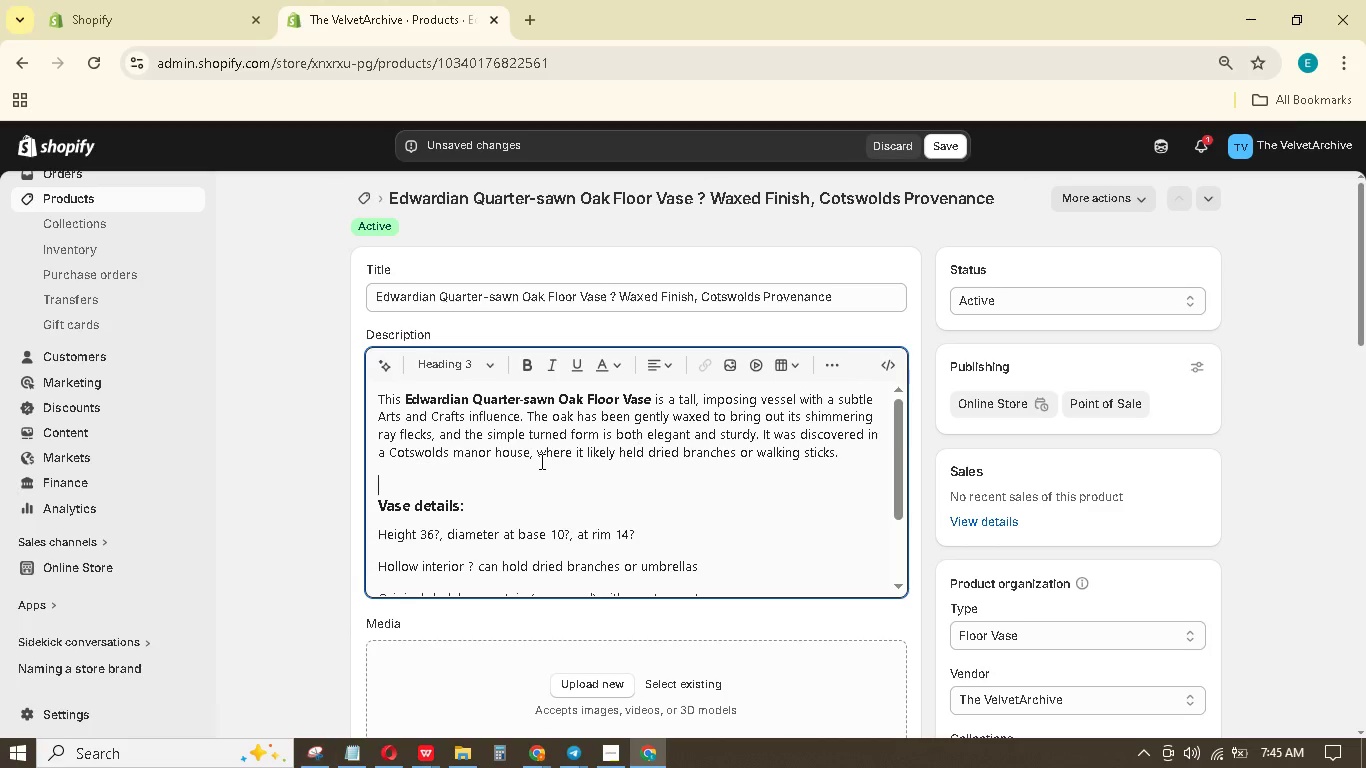 
scroll: coordinate [603, 537], scroll_direction: down, amount: 5.0
 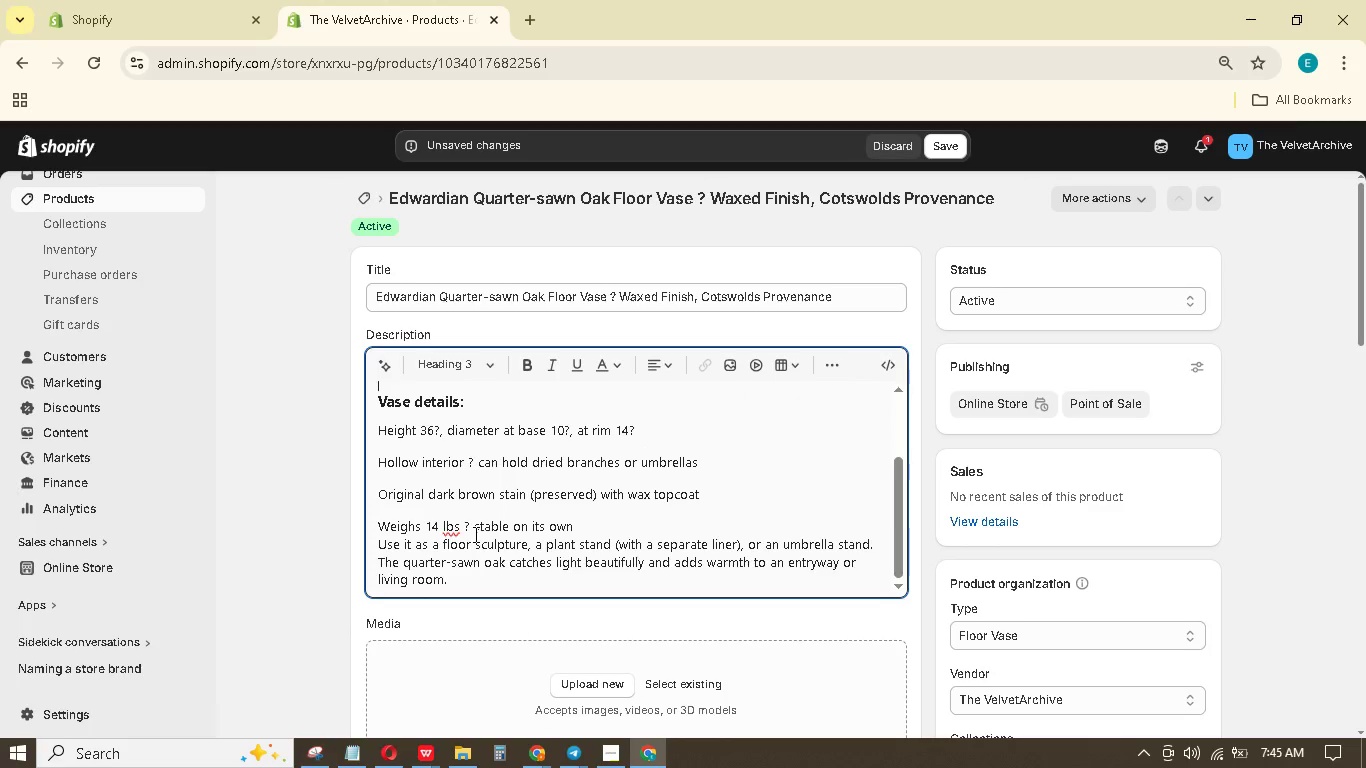 
left_click([469, 530])
 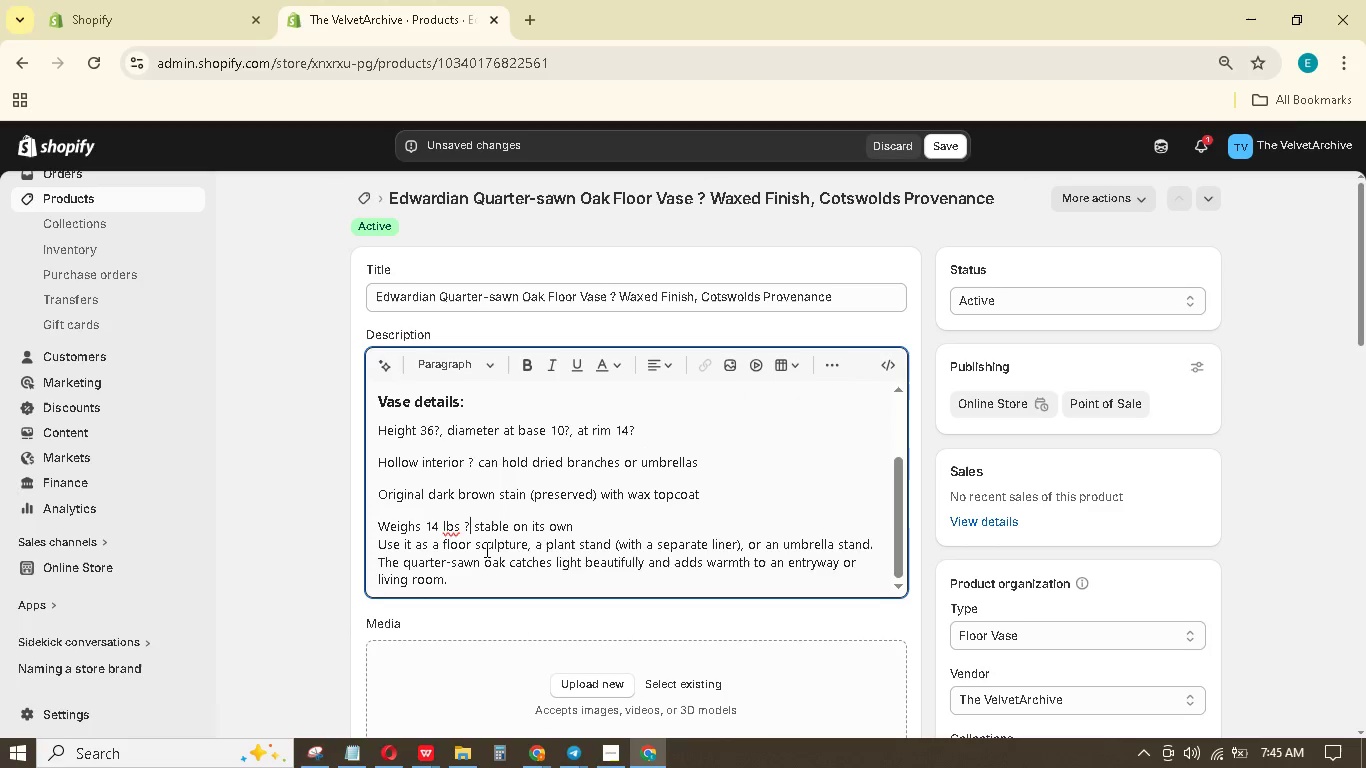 
key(Backspace)
 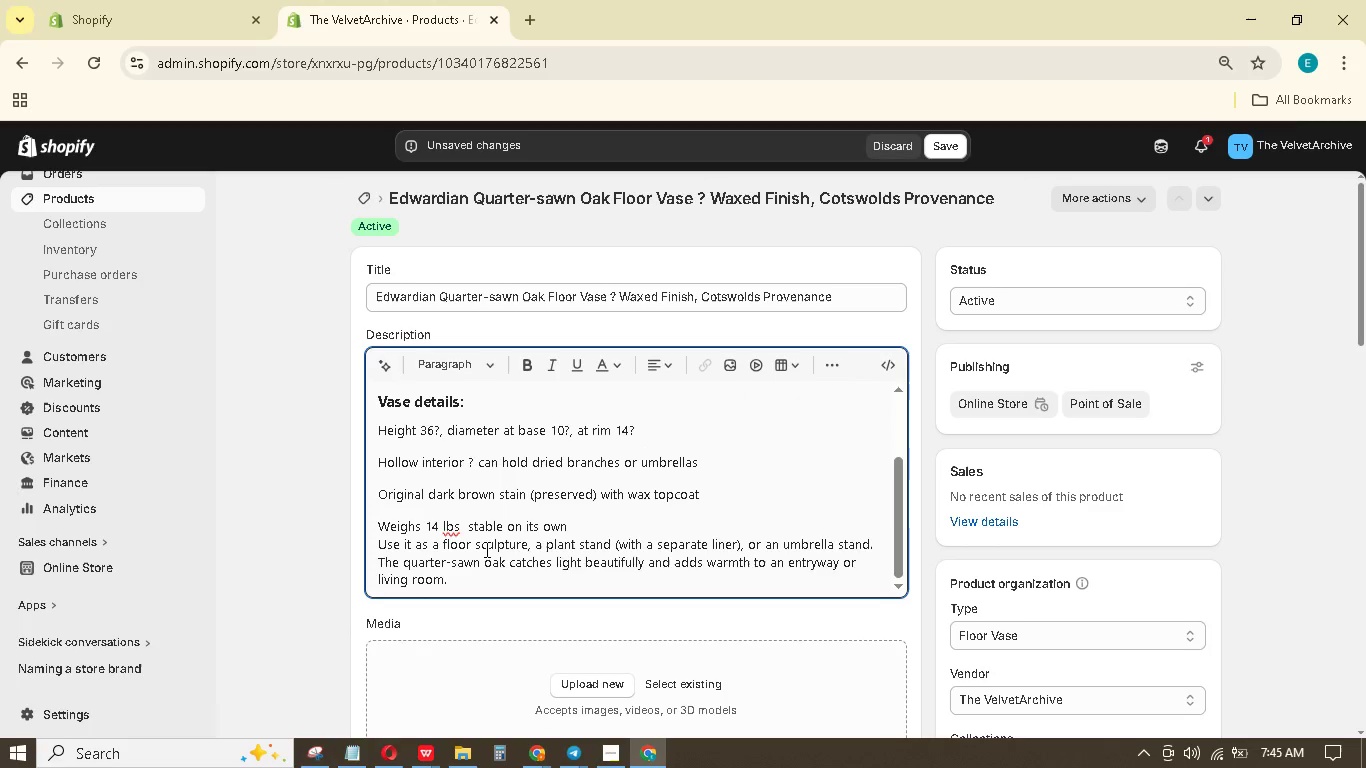 
key(Minus)
 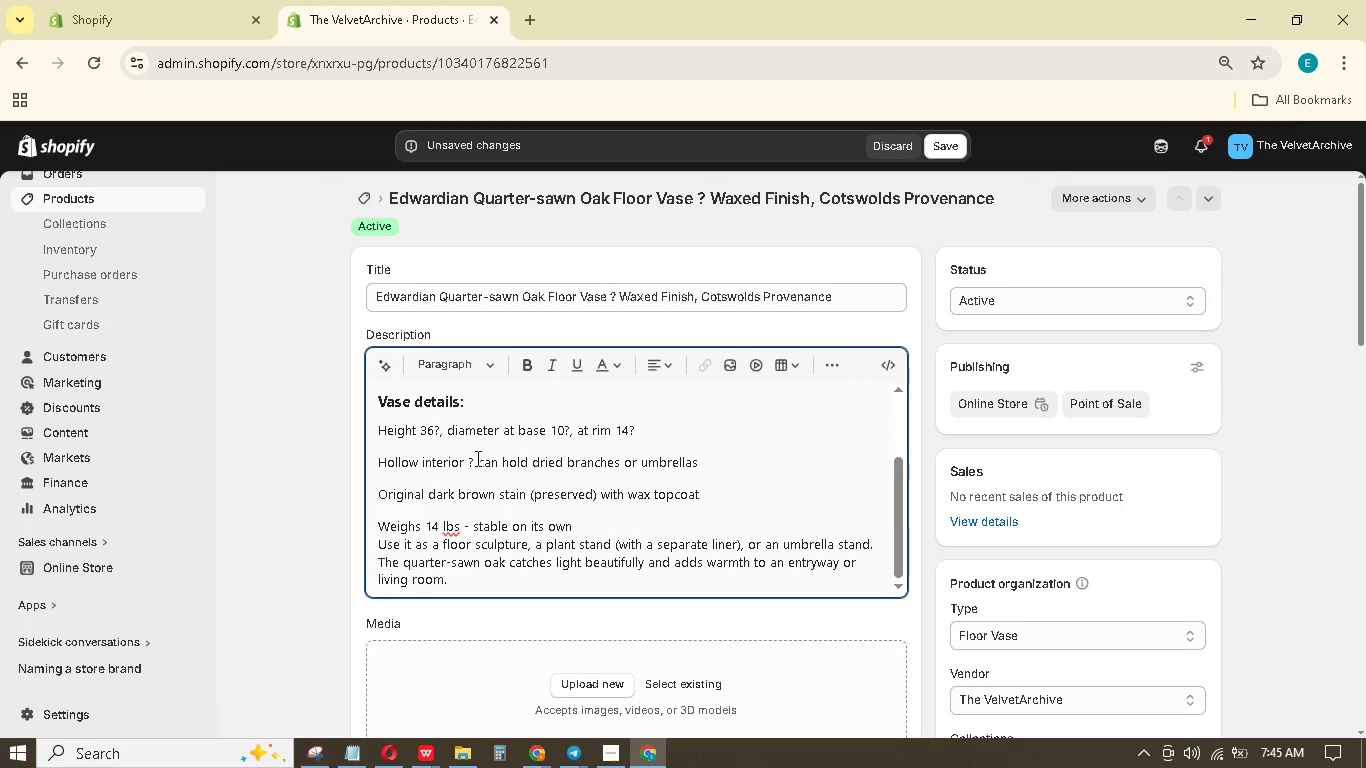 
left_click([472, 459])
 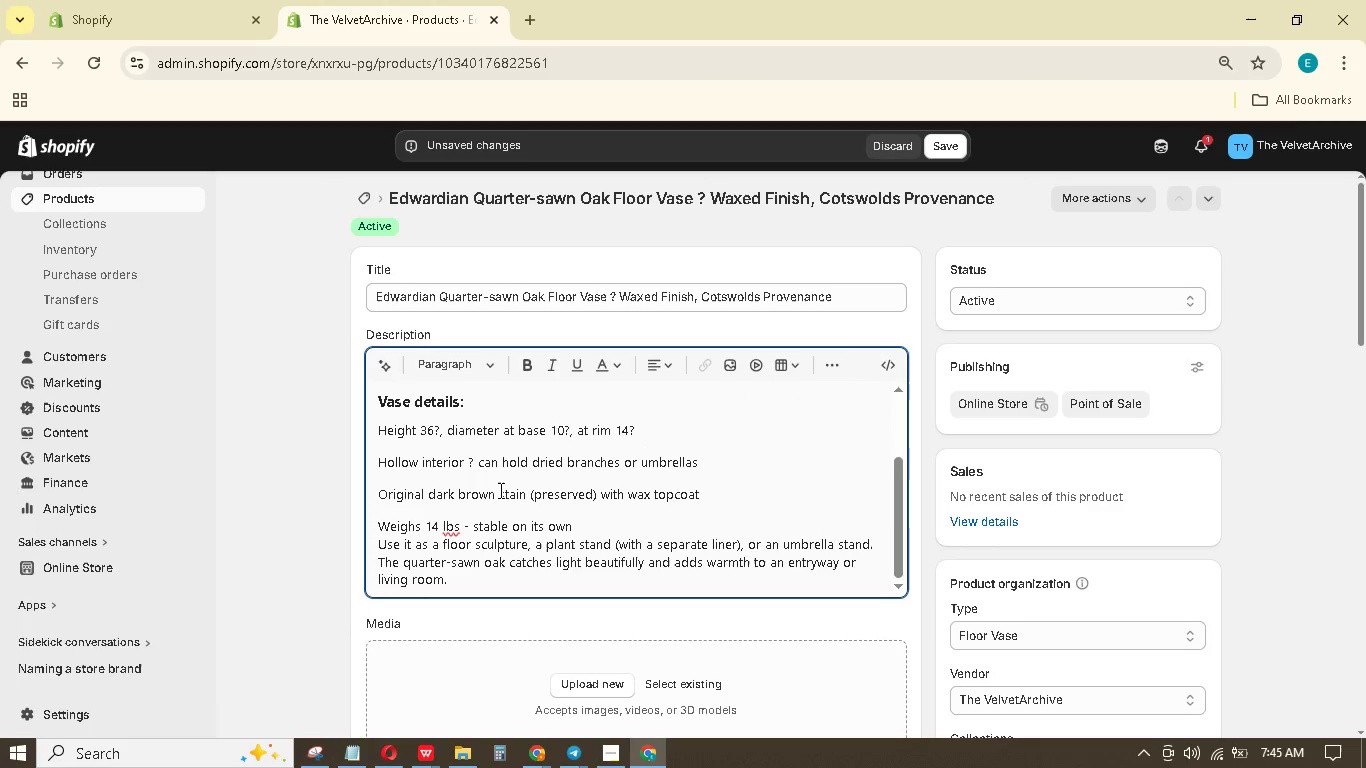 
key(Backspace)
 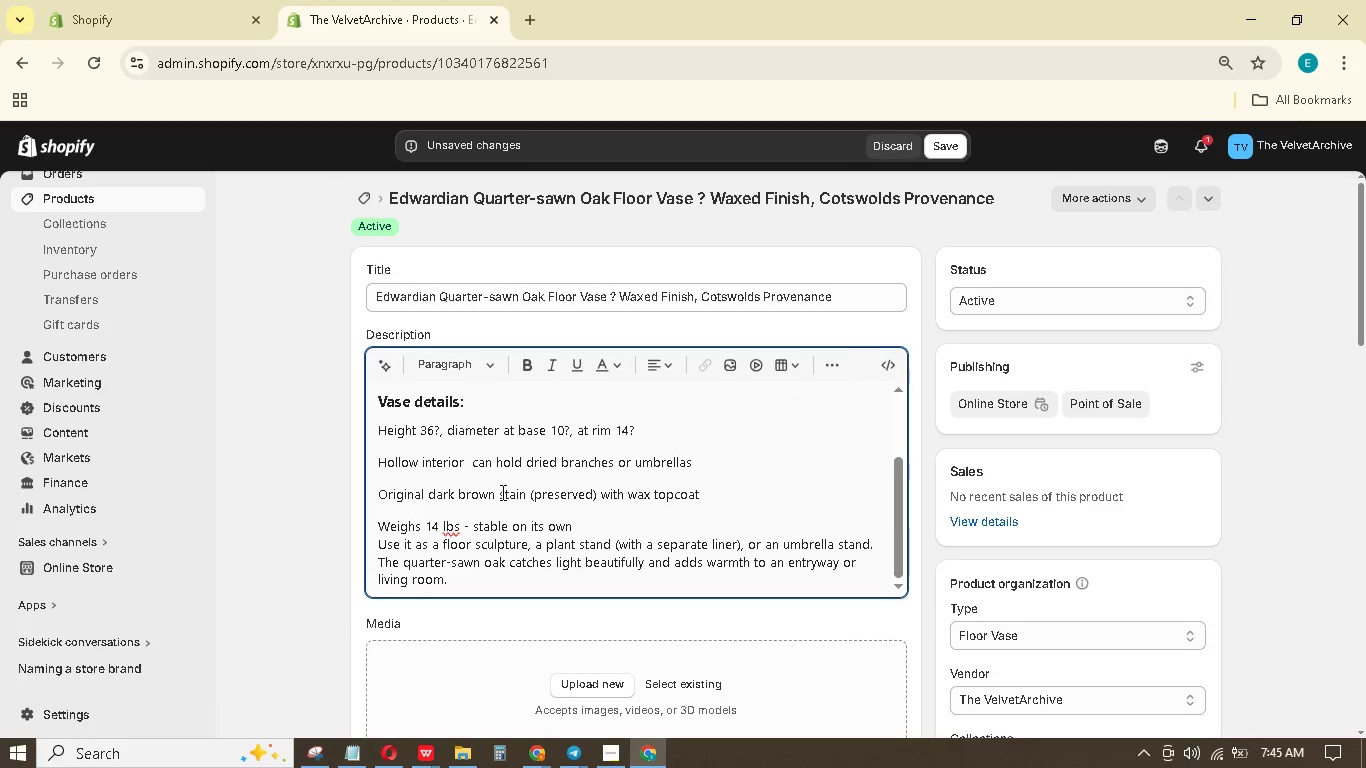 
key(Minus)
 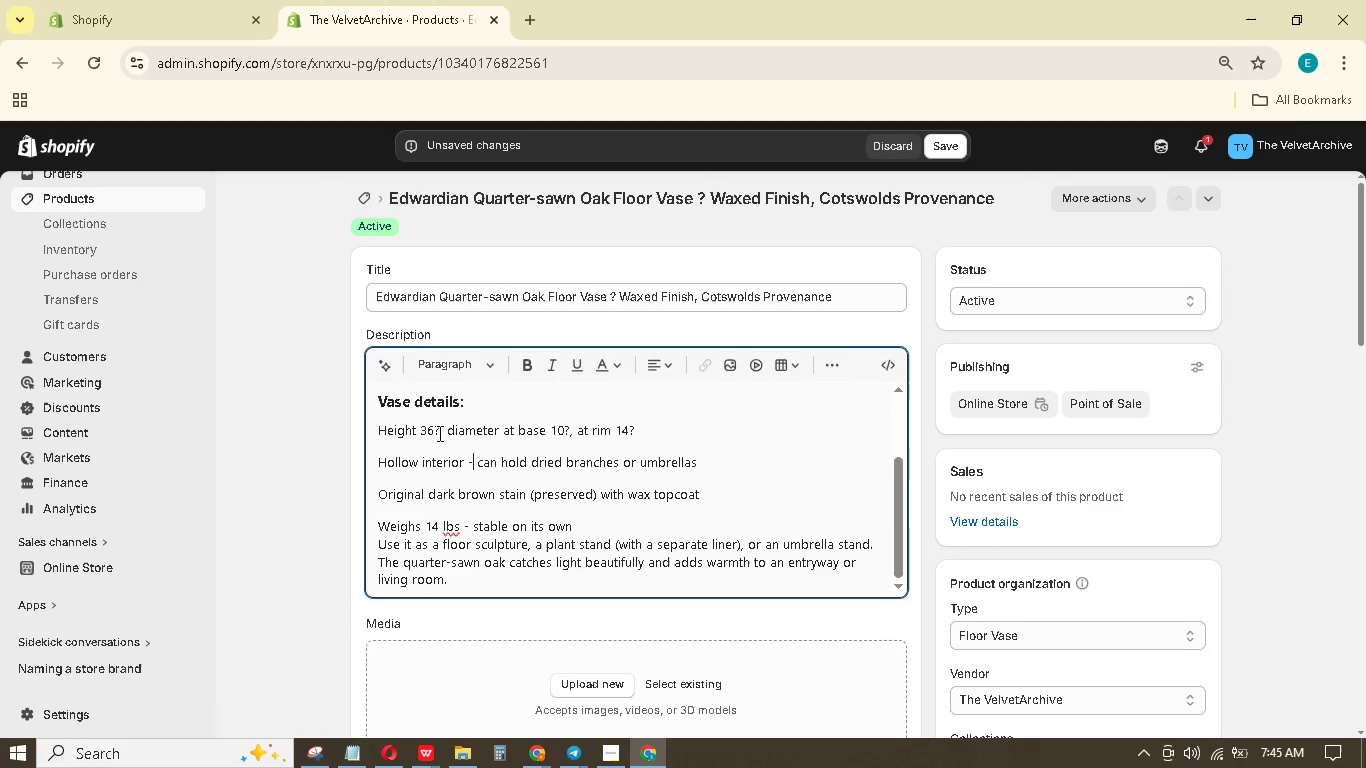 
left_click([436, 428])
 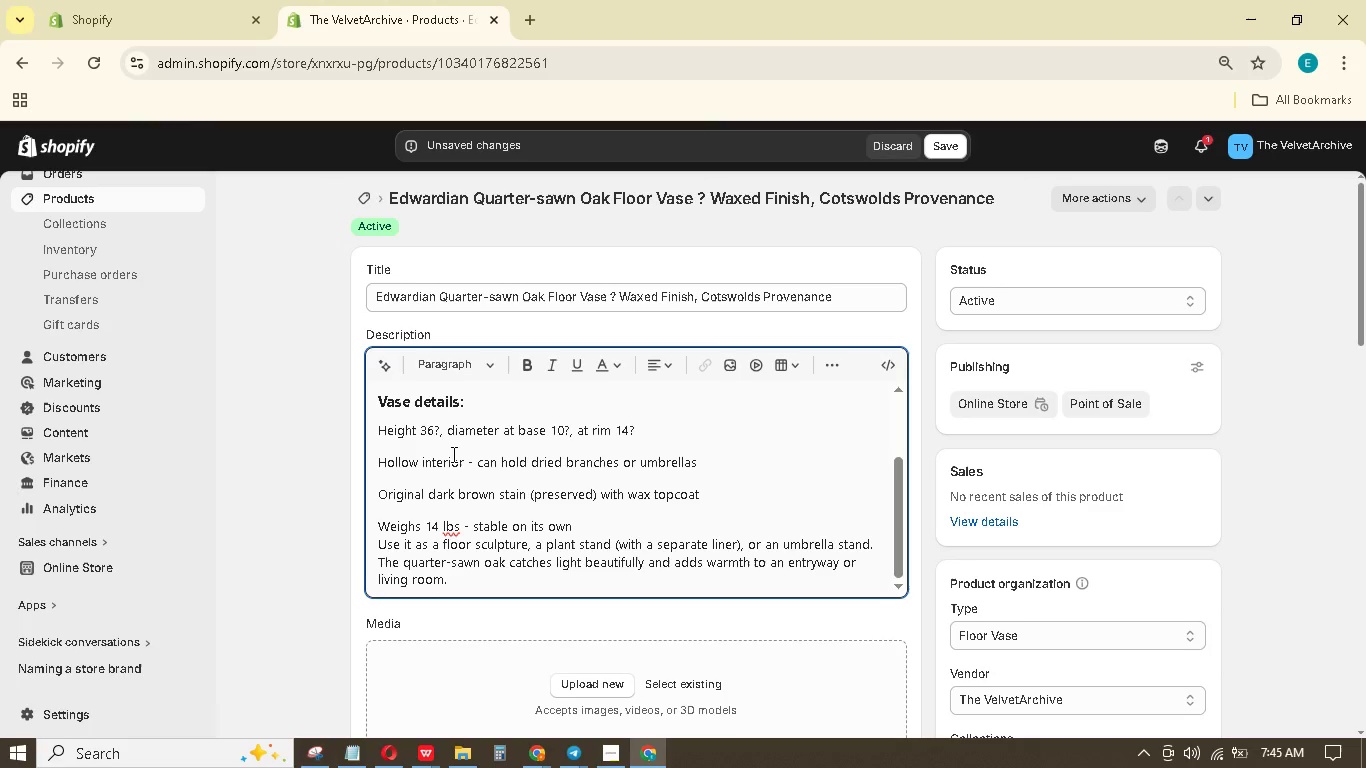 
key(ArrowRight)
 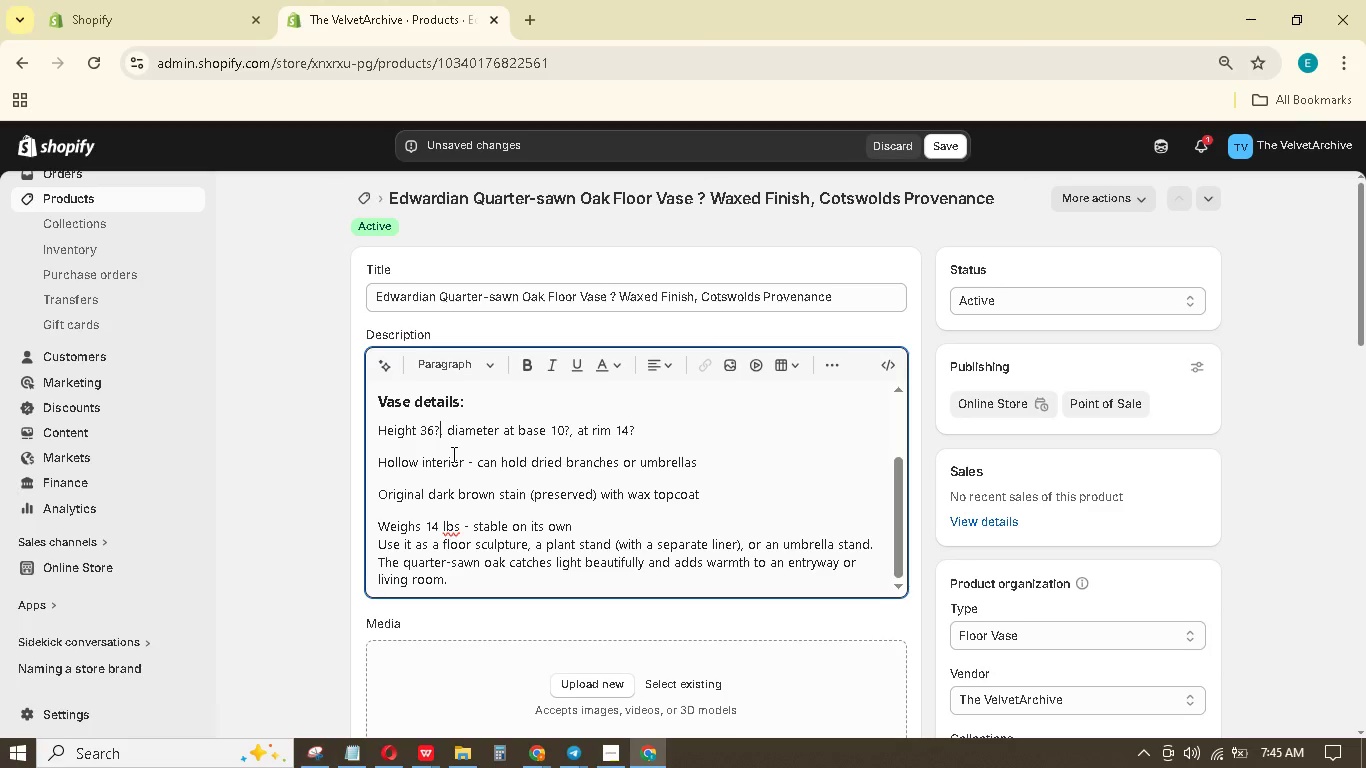 
key(Backspace)
 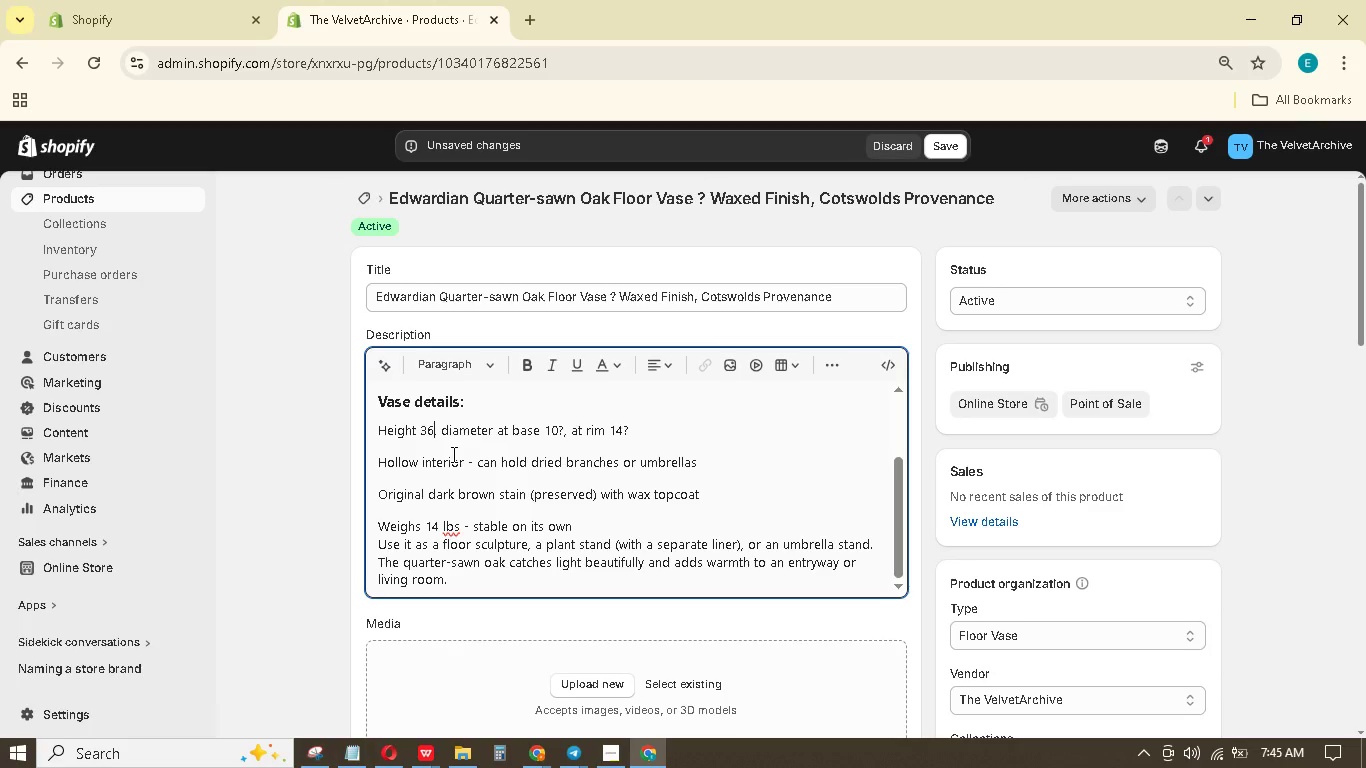 
key(Shift+ShiftRight)
 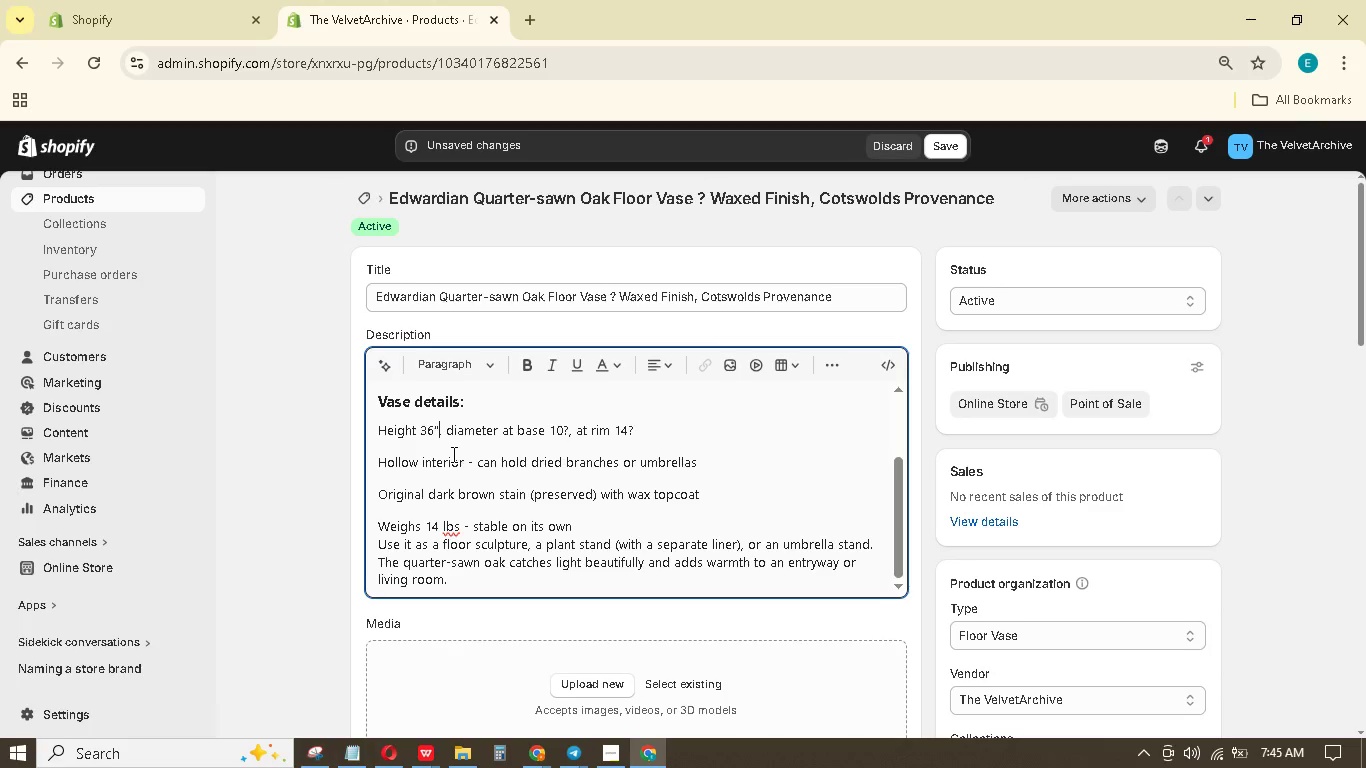 
key(Shift+Quote)
 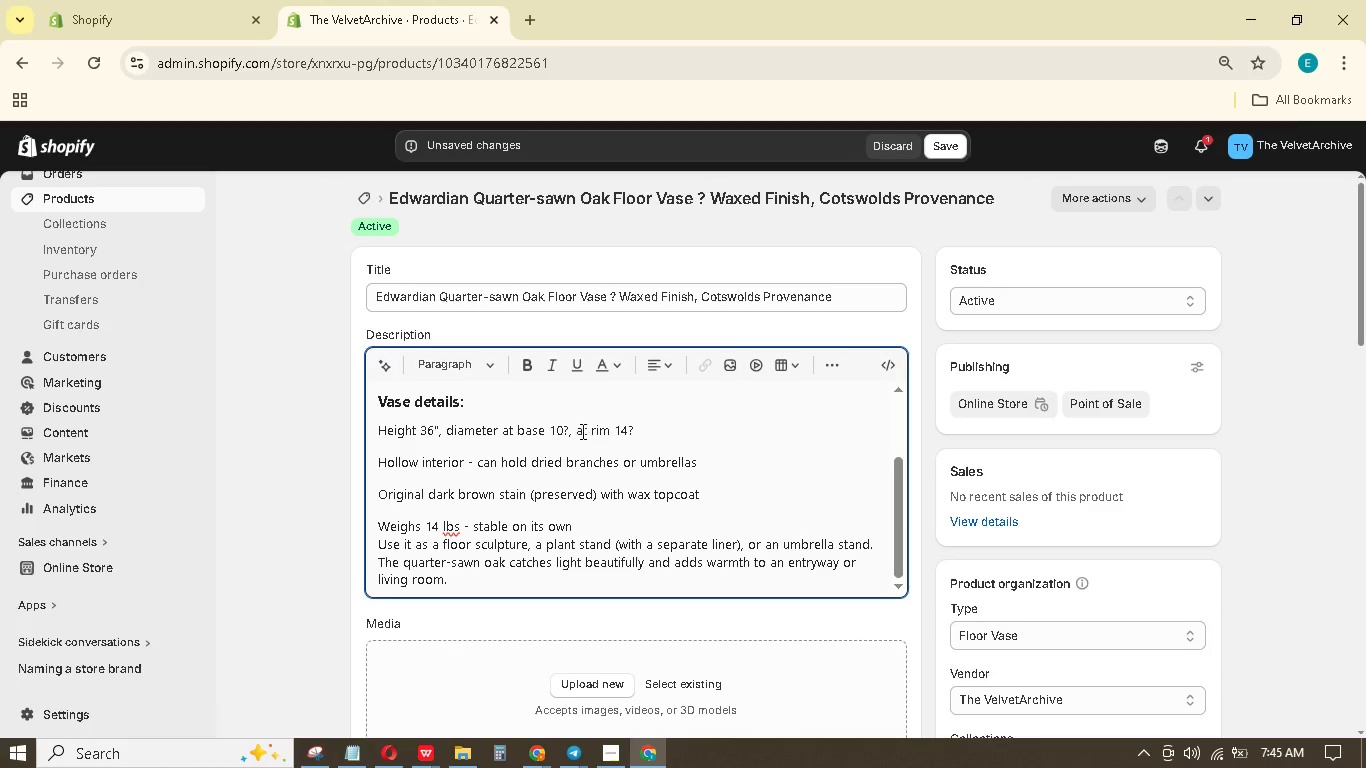 
left_click([563, 433])
 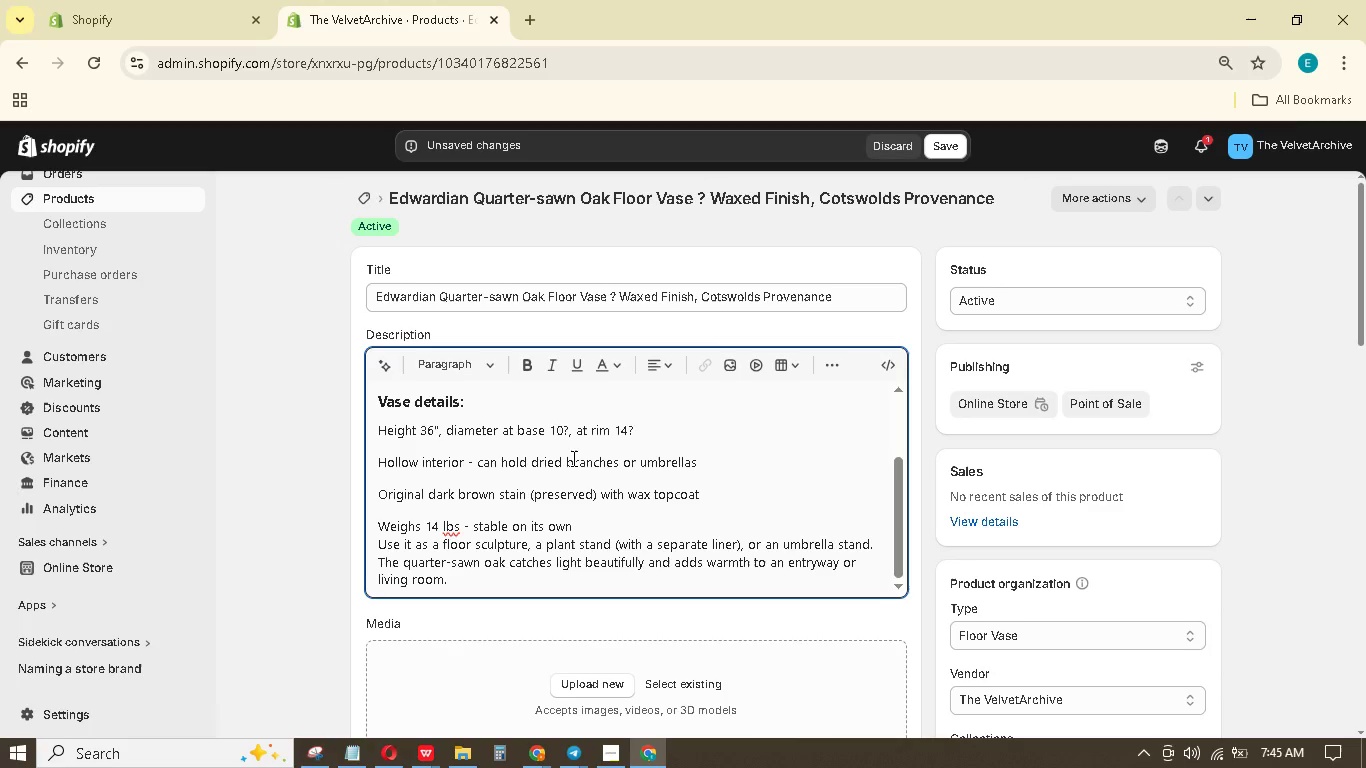 
key(ArrowRight)
 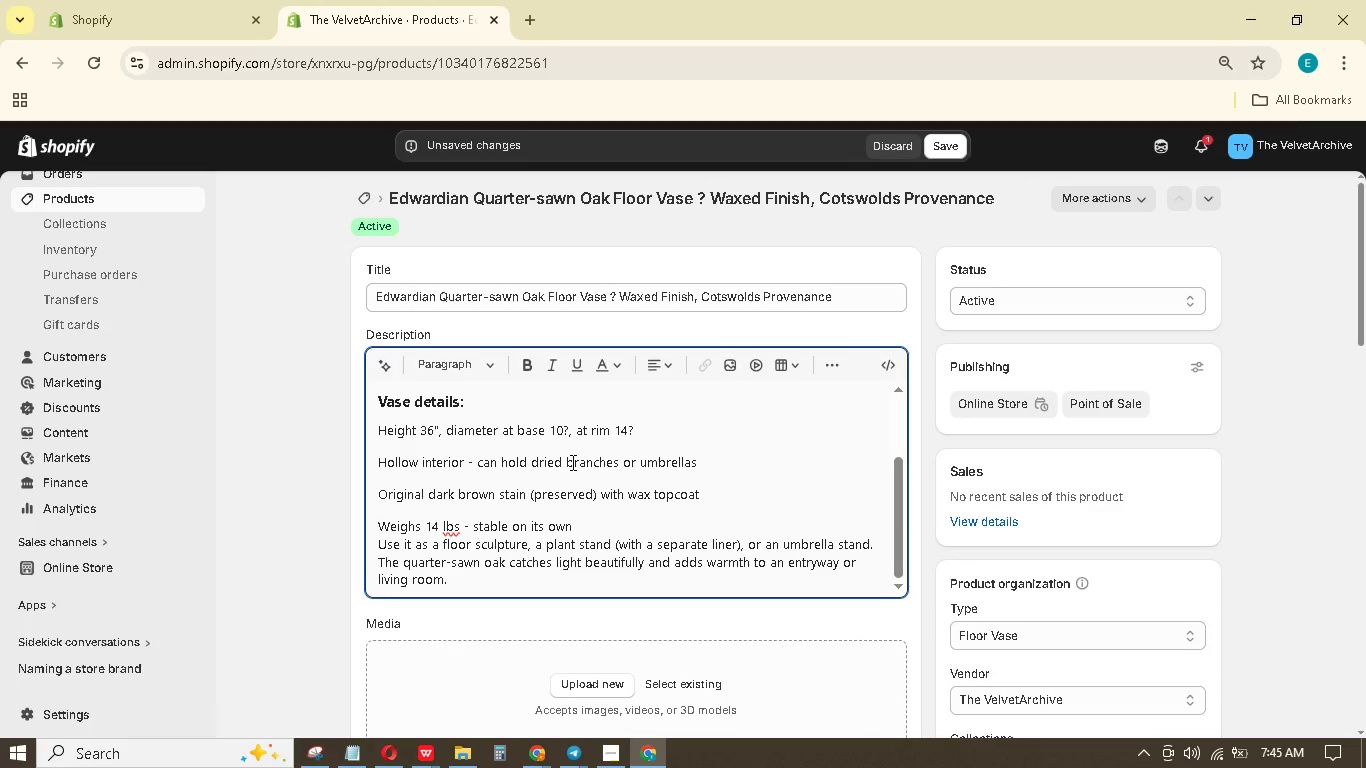 
key(Backspace)
 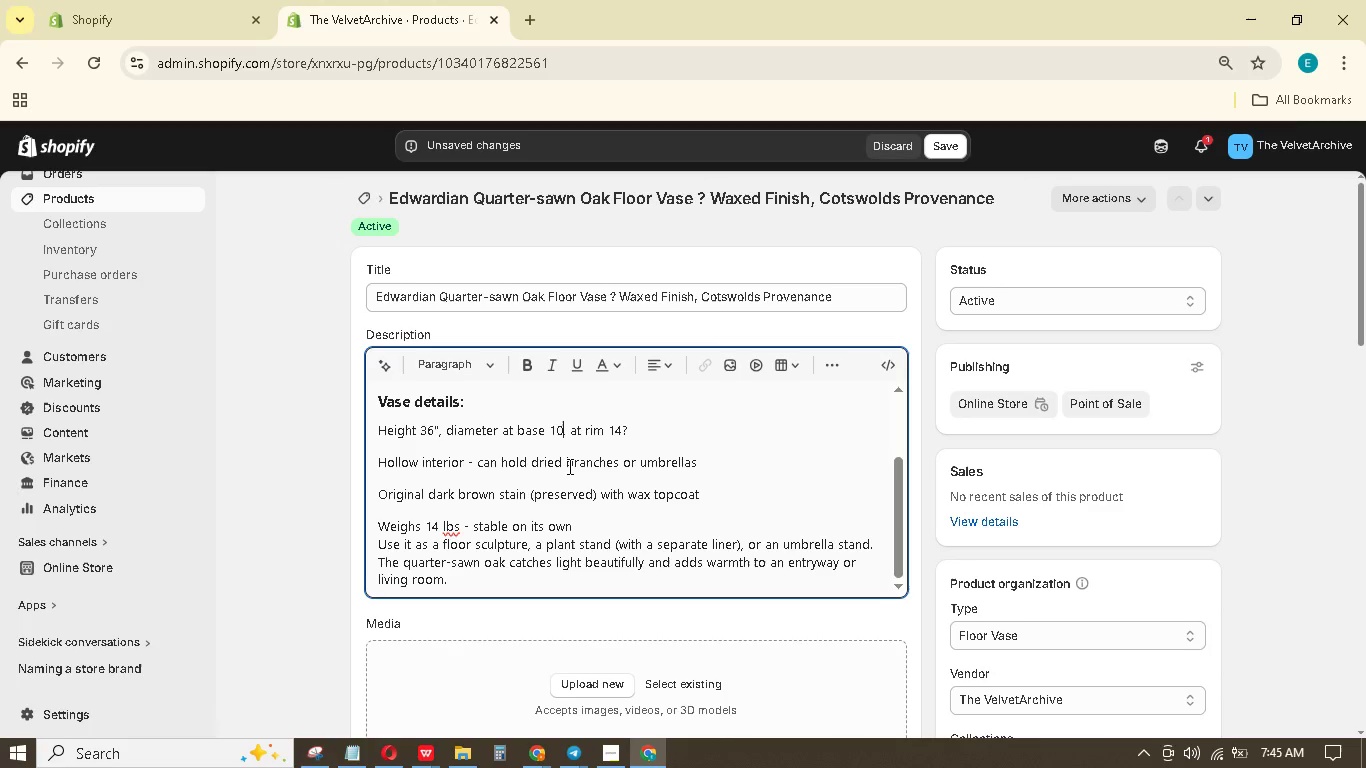 
key(Shift+Quote)
 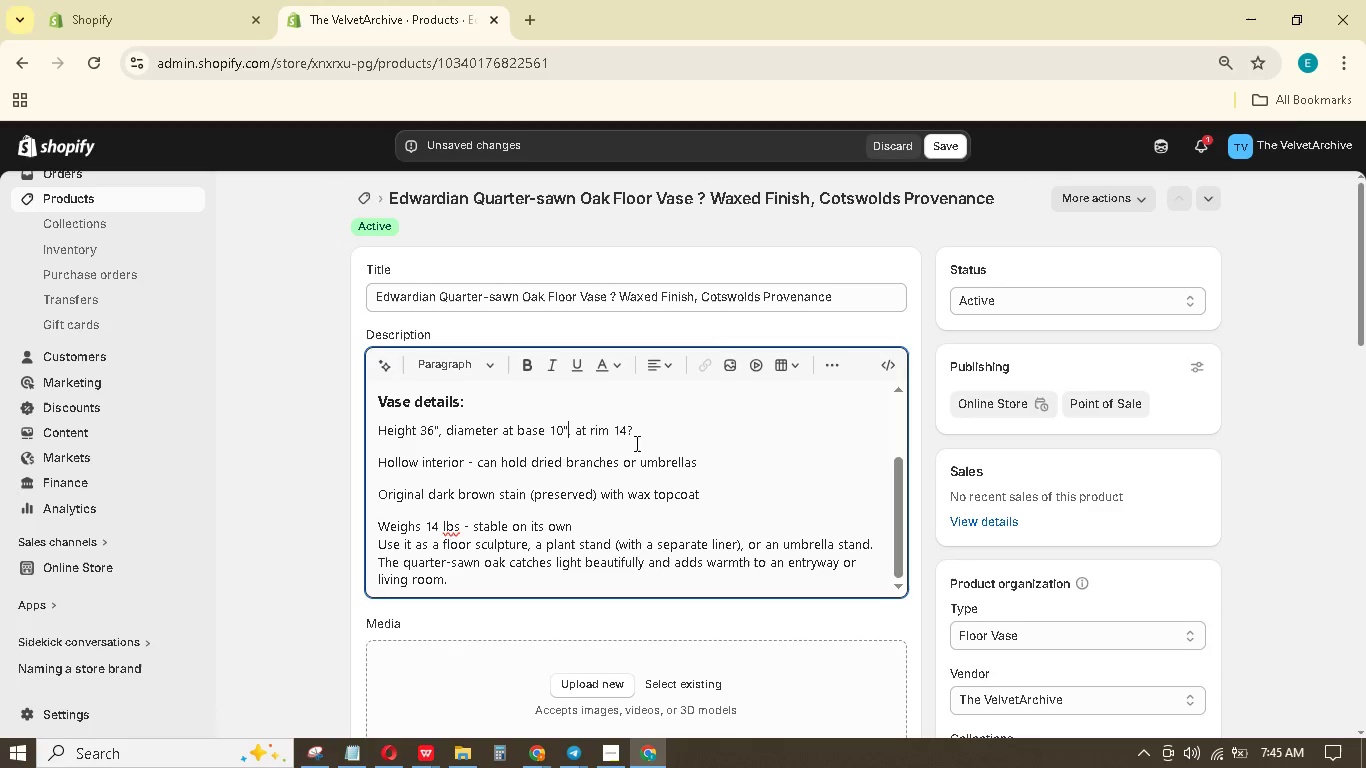 
left_click([635, 437])
 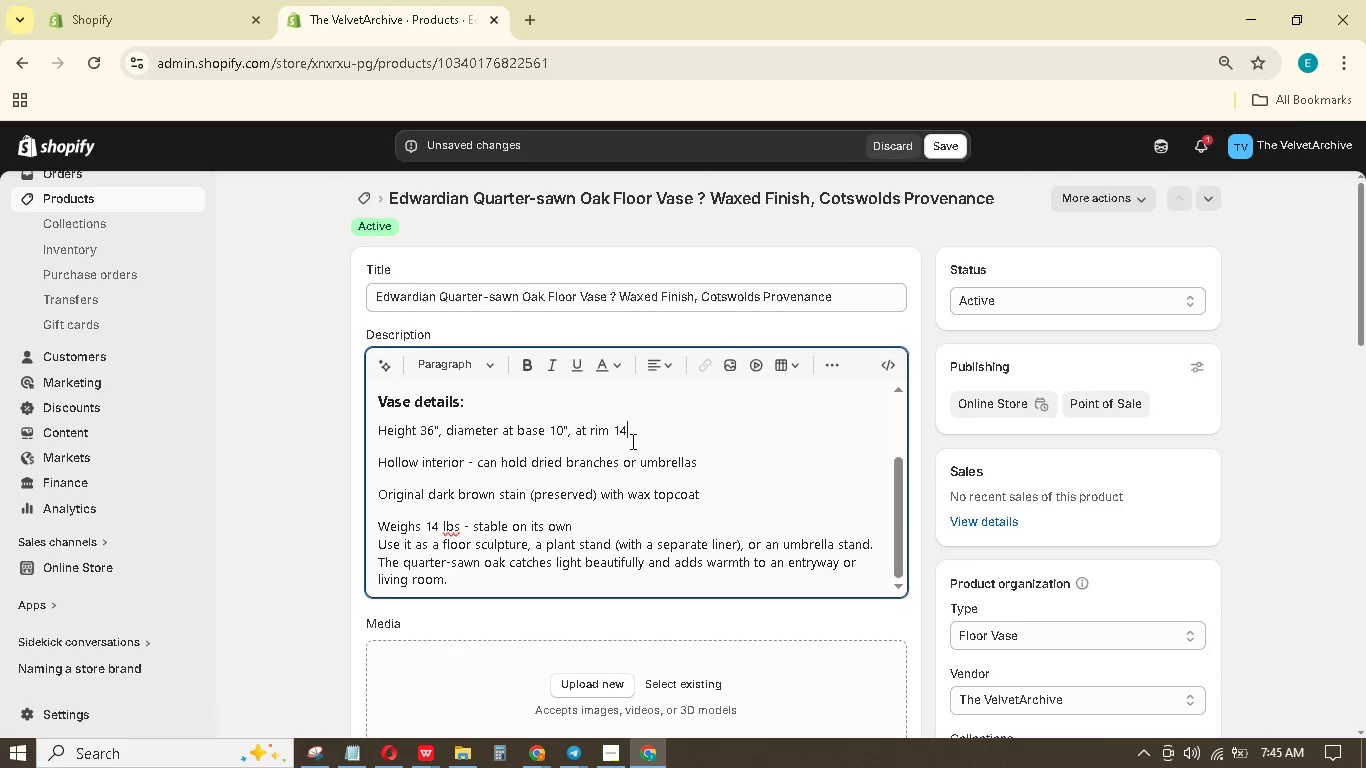 
key(Backspace)
 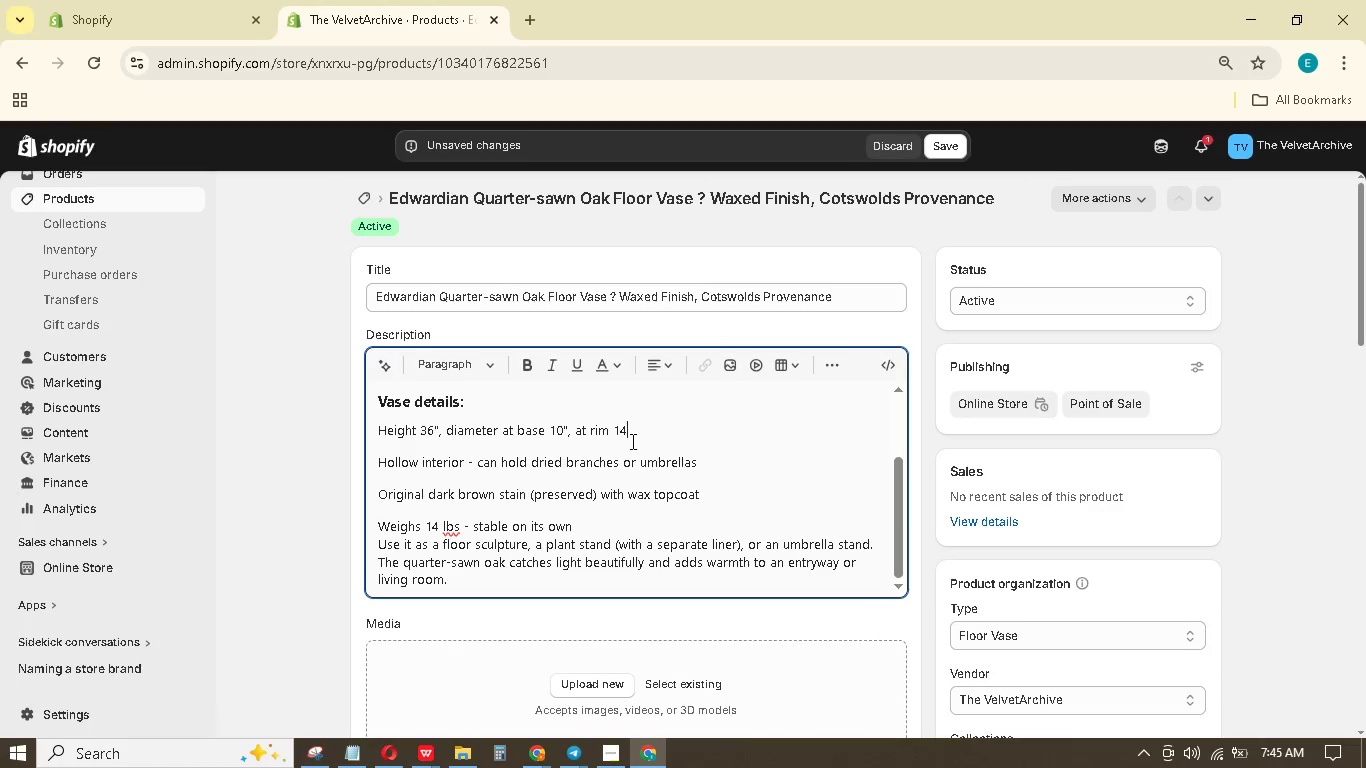 
key(Shift+Quote)
 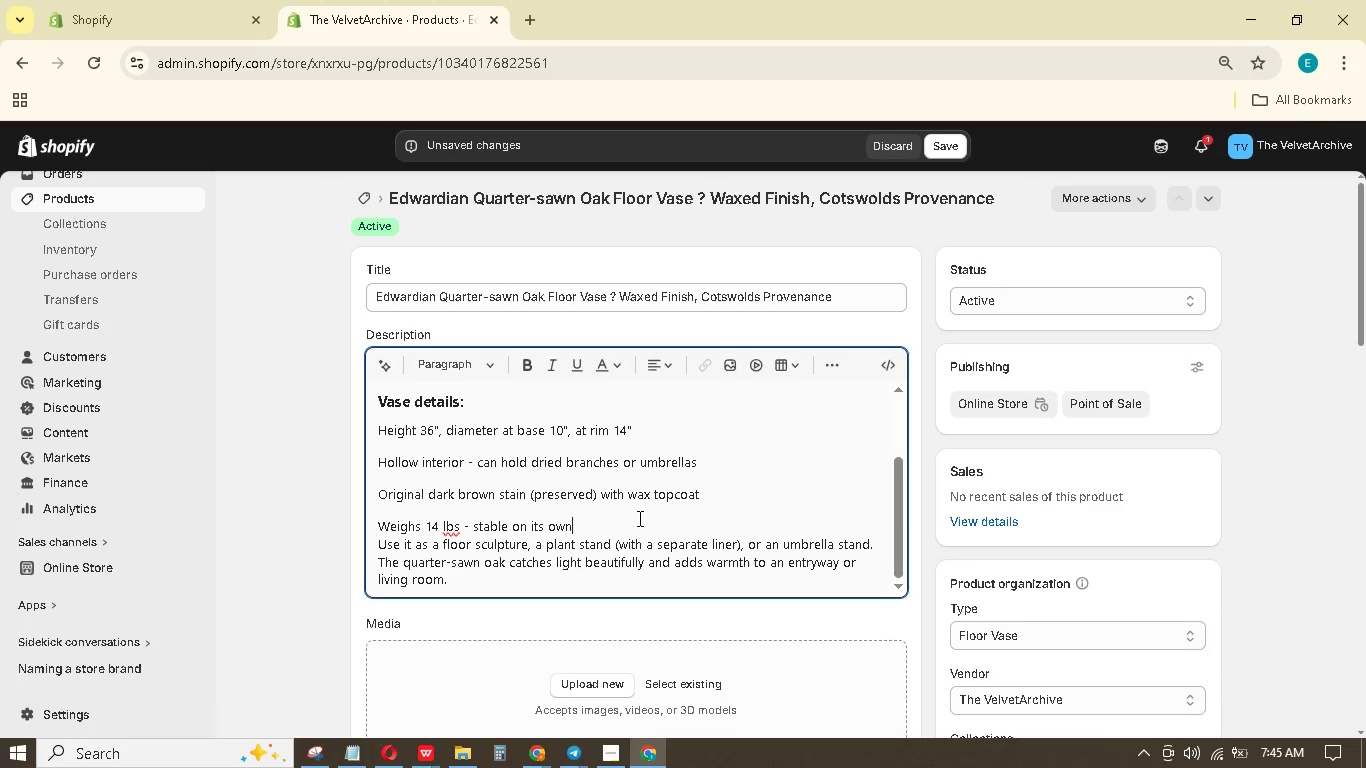 
key(Enter)
 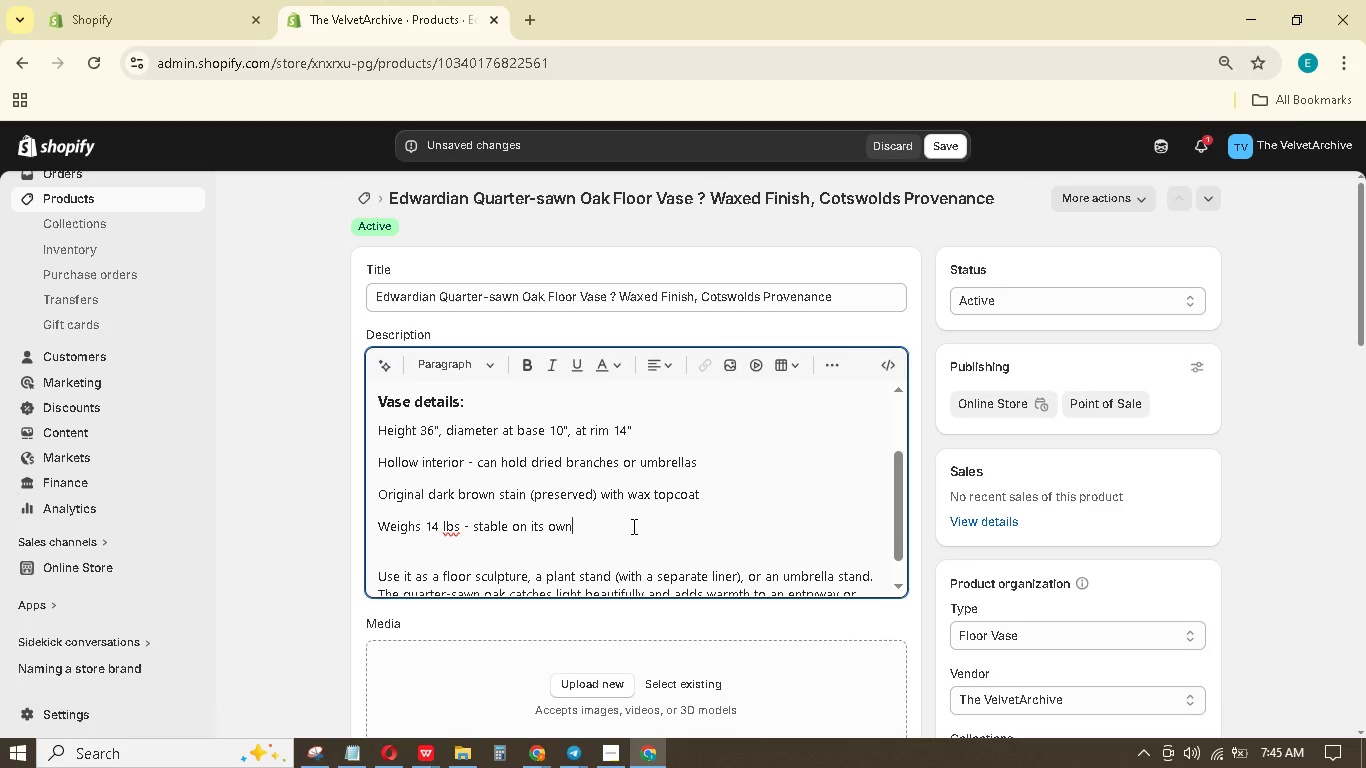 
left_click_drag(start_coordinate=[632, 526], to_coordinate=[366, 427])
 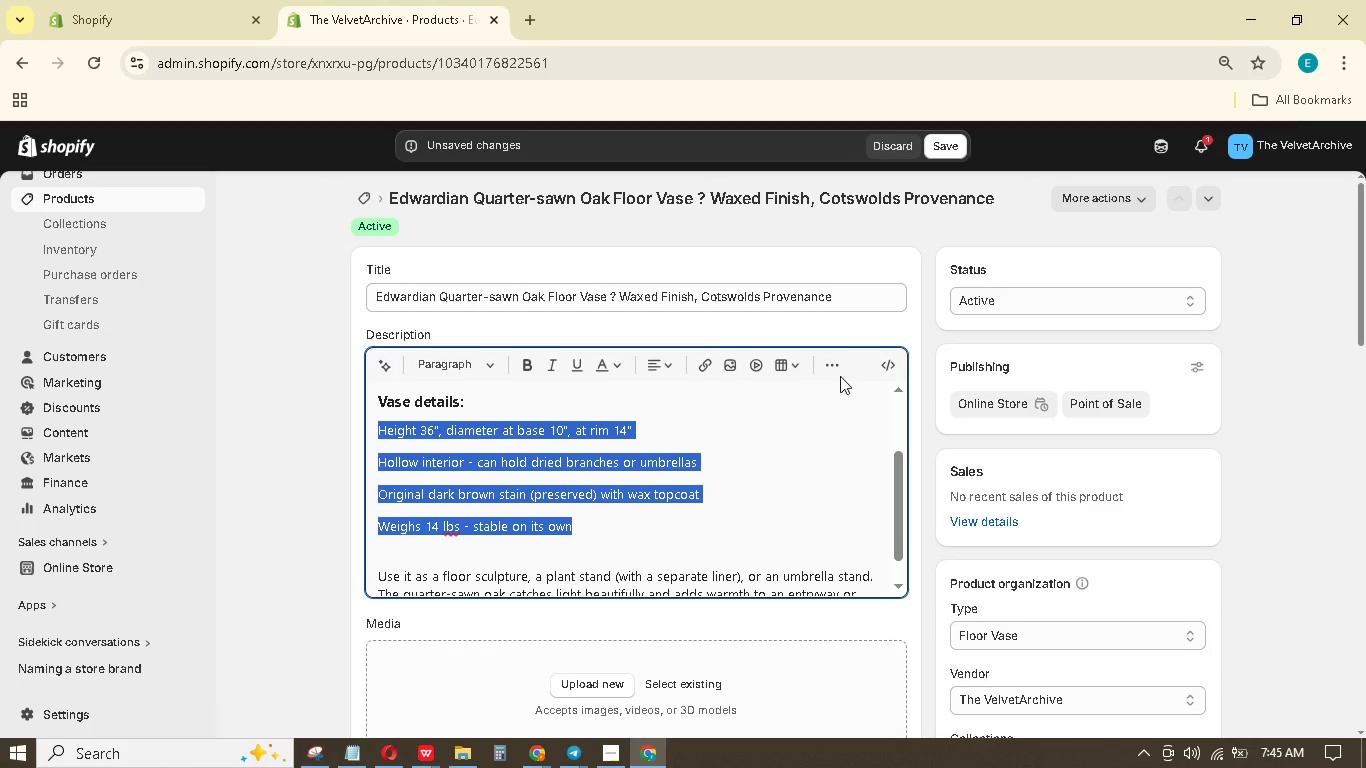 
left_click([840, 375])
 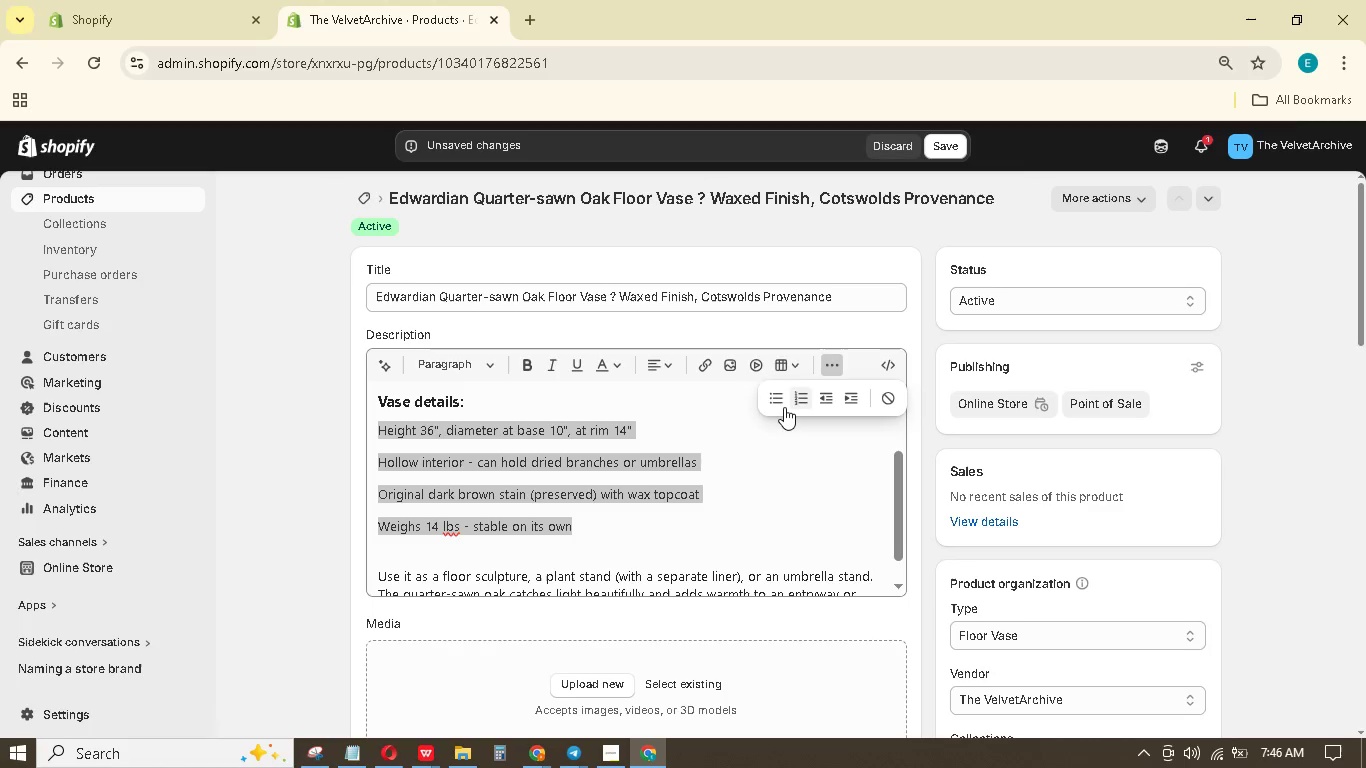 
left_click([780, 405])
 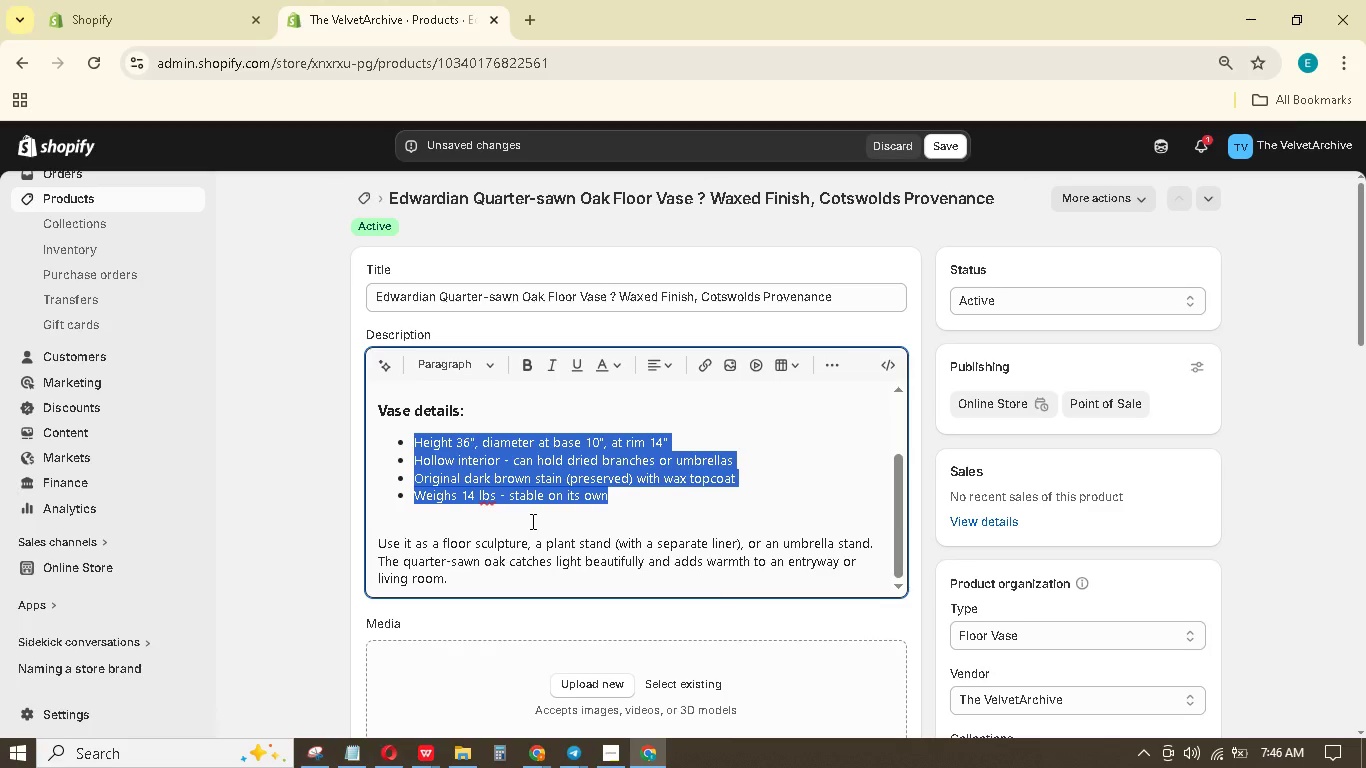 
left_click([526, 526])
 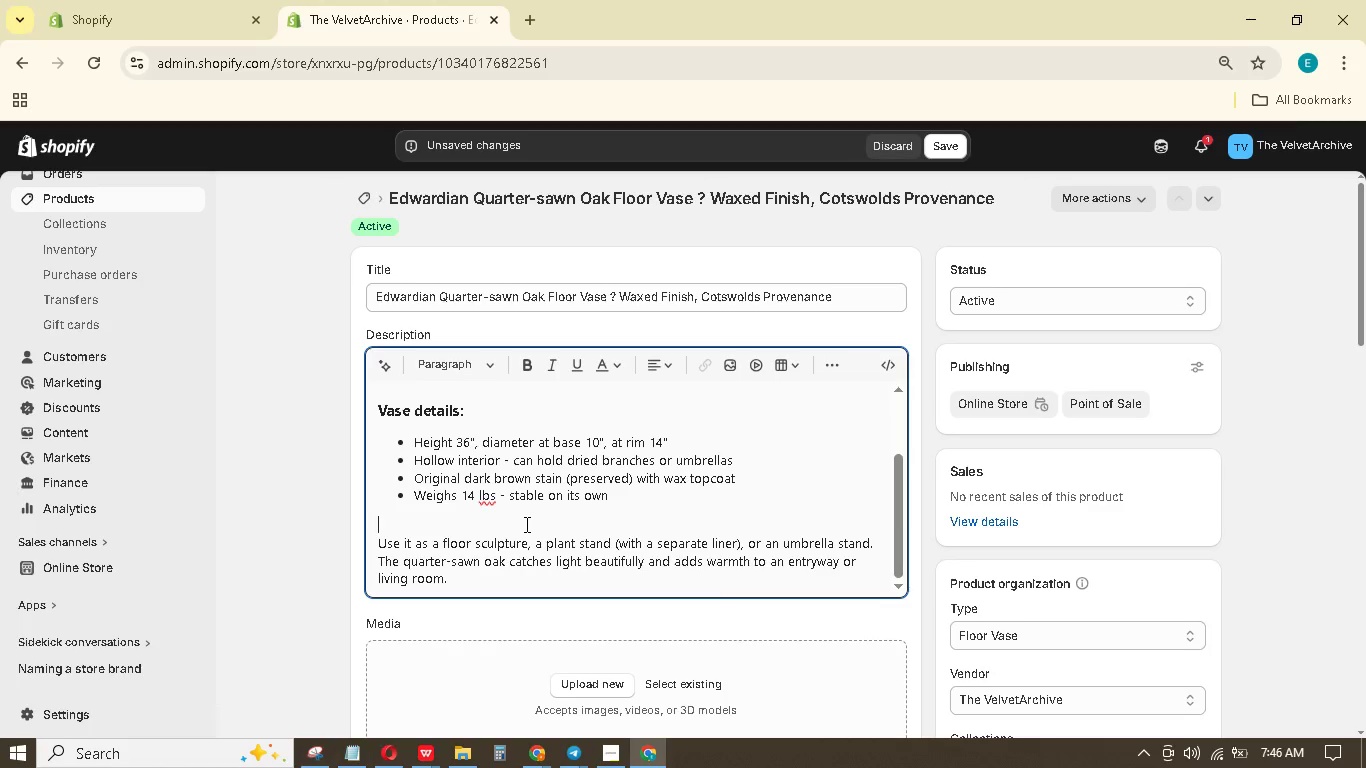 
key(Backspace)
 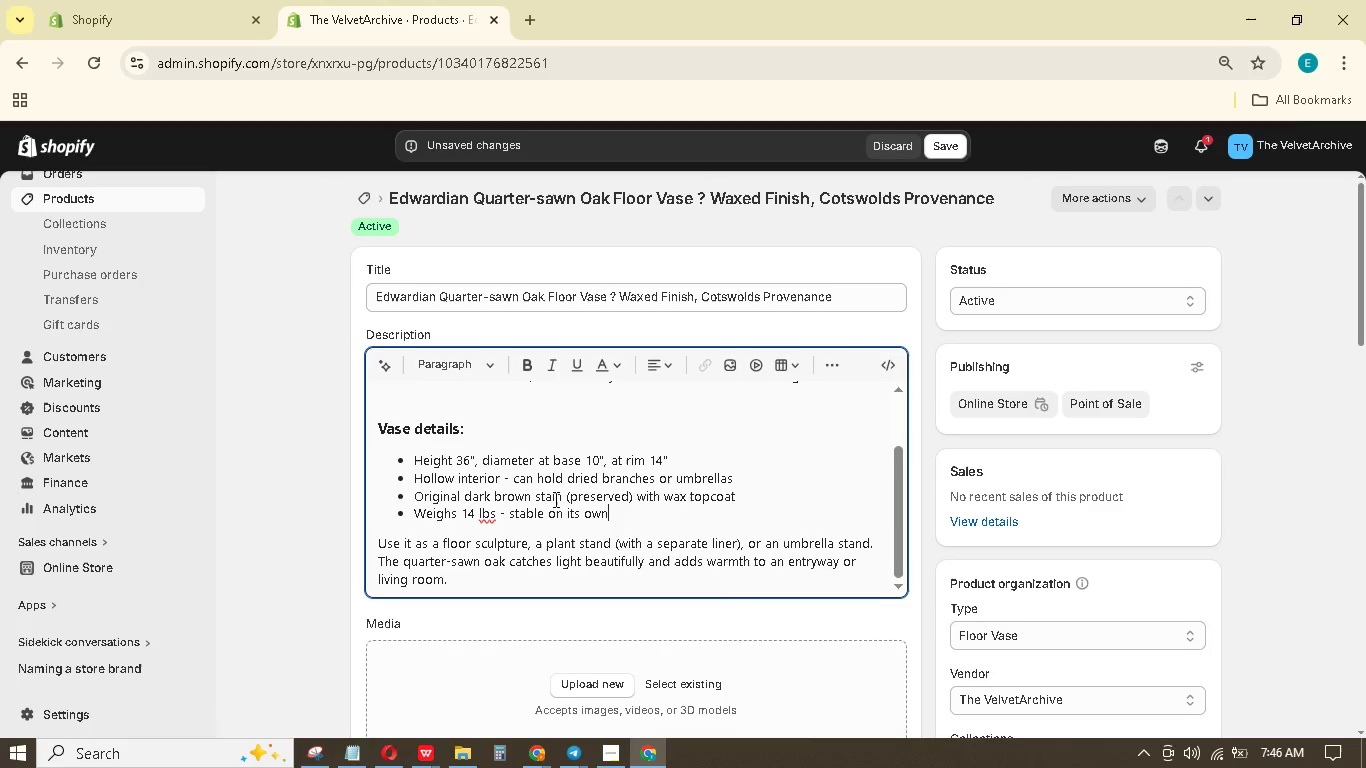 
scroll: coordinate [553, 500], scroll_direction: down, amount: 1.0
 